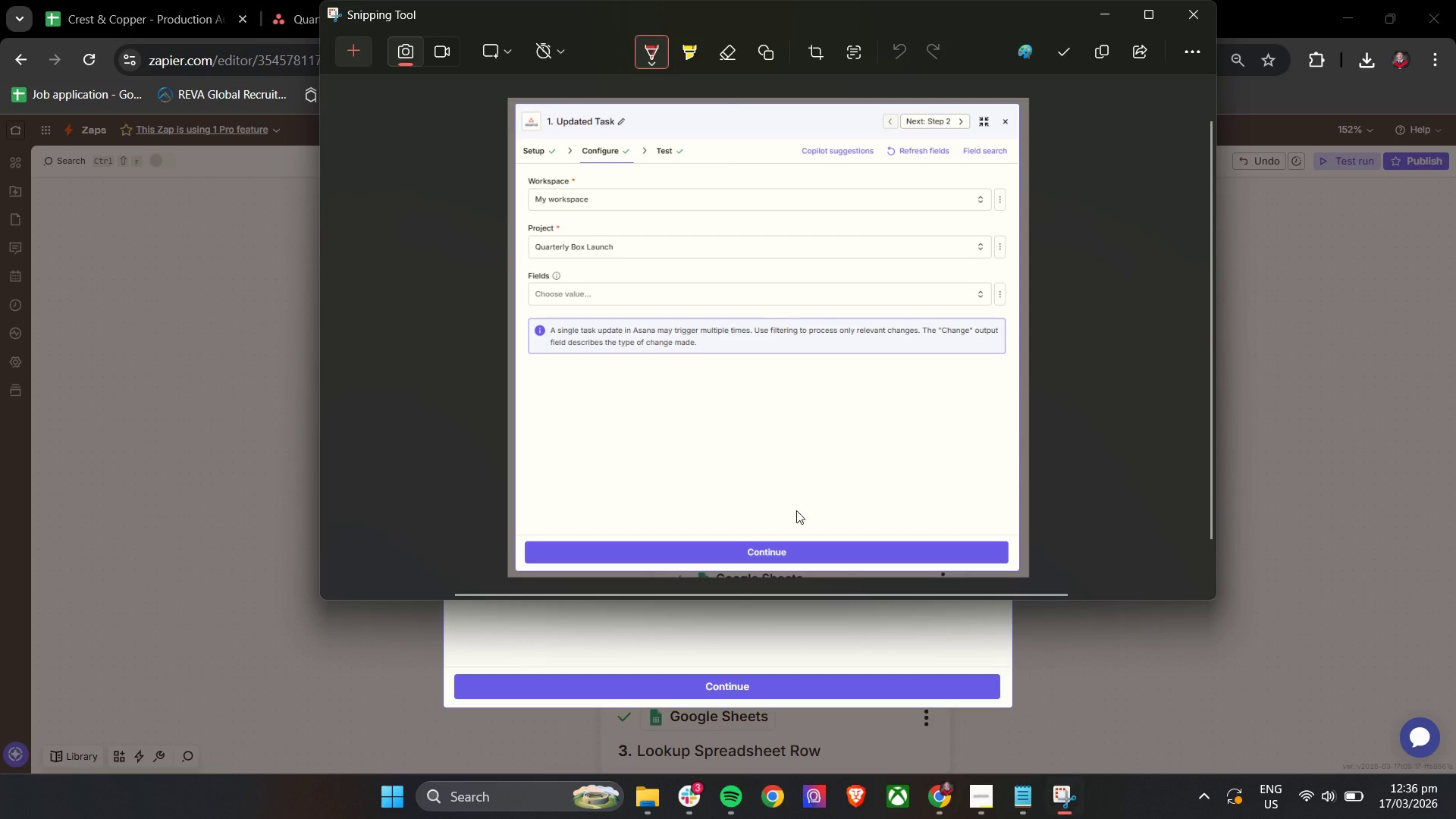 
key(Control+S)
 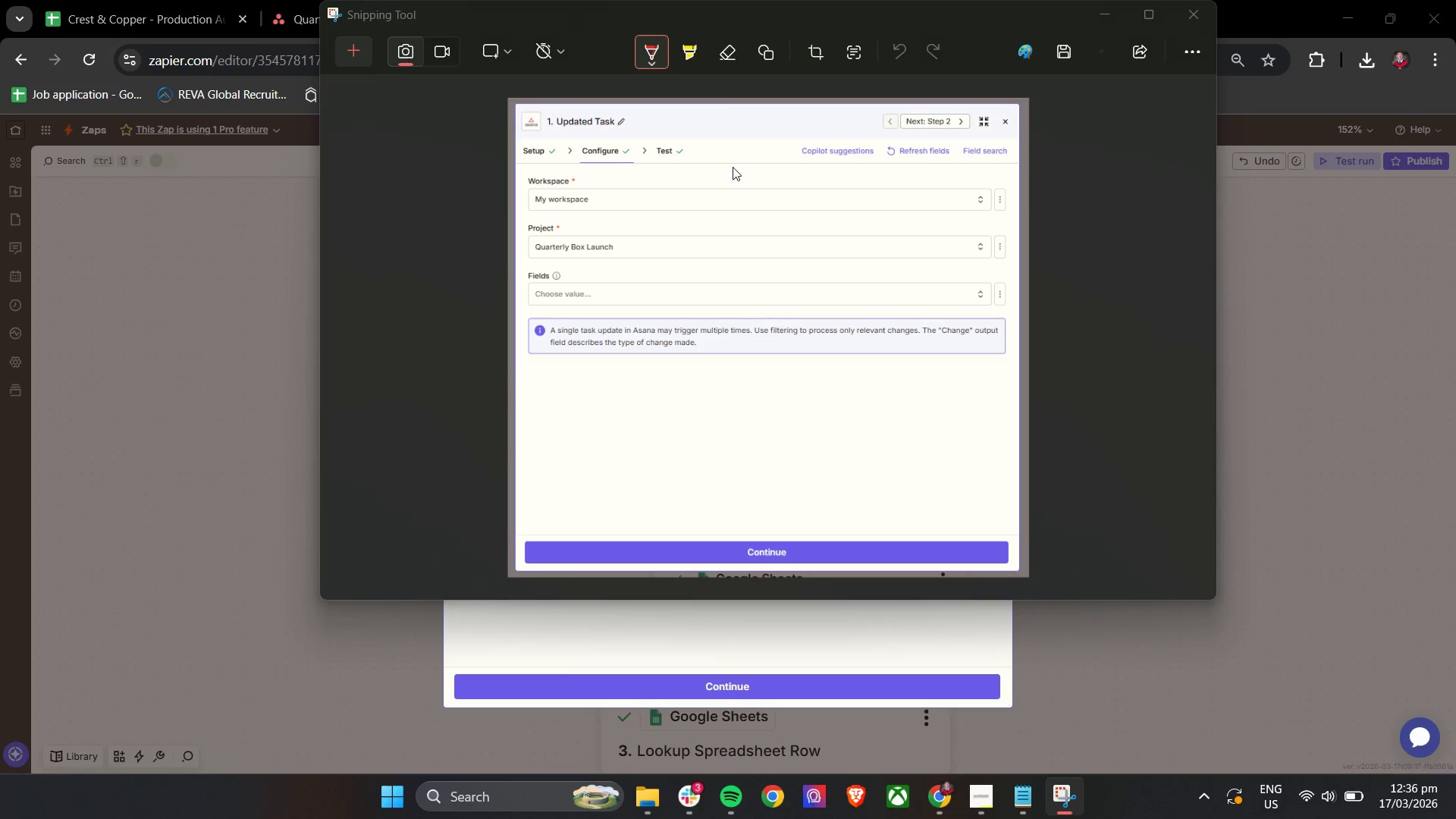 
type(Zap 2 - step 1 logic)
 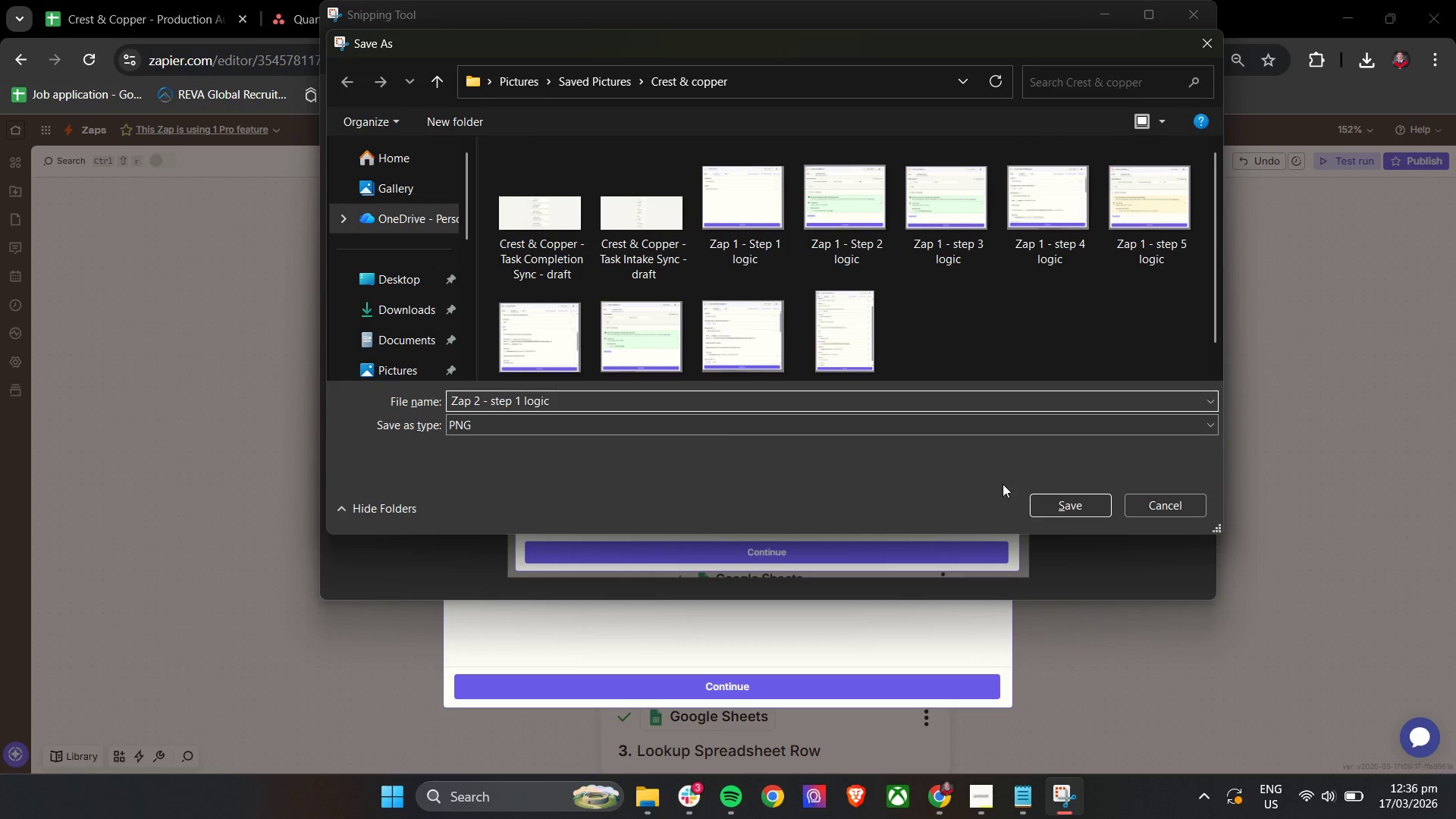 
left_click([1067, 507])
 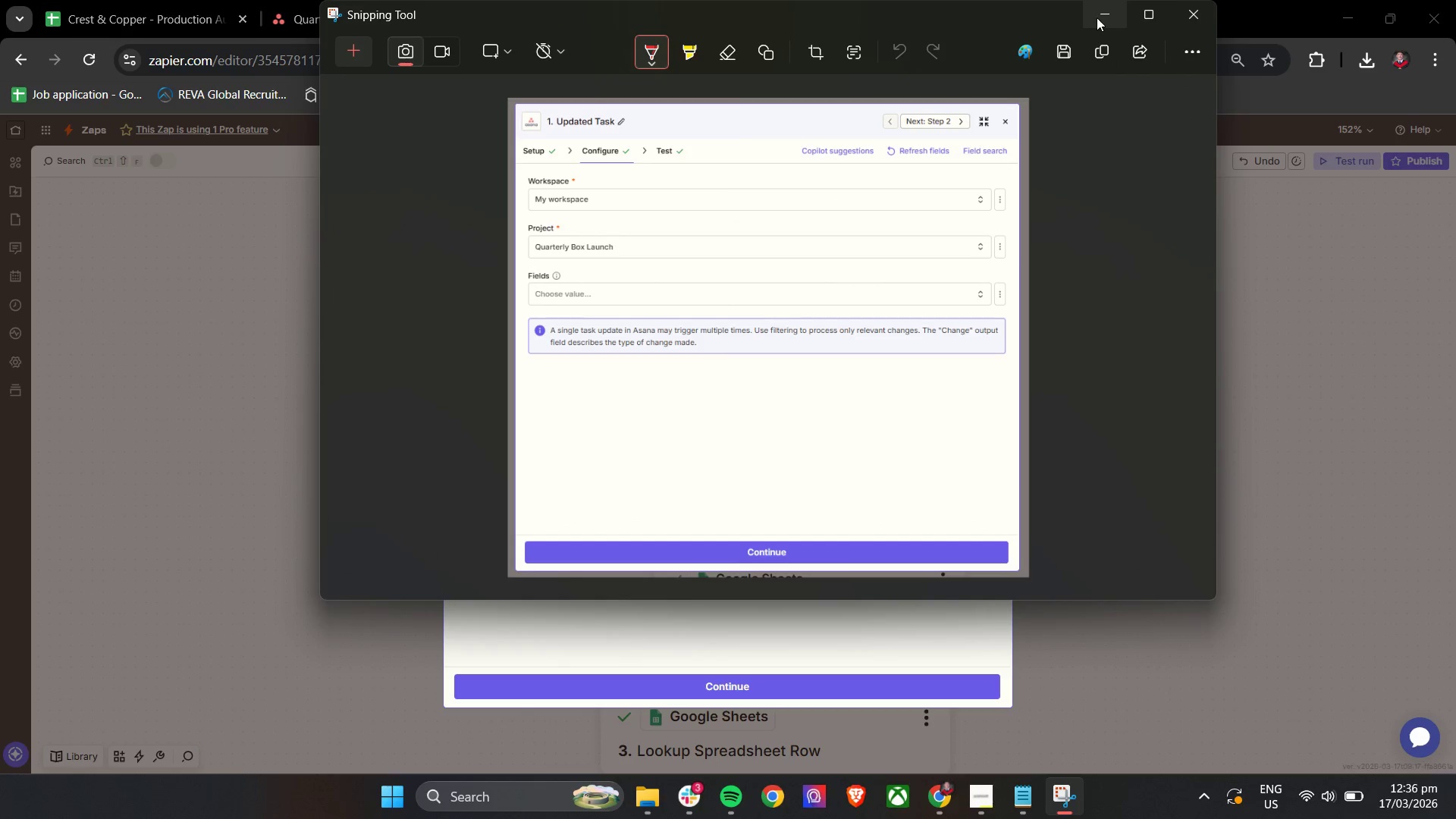 
left_click([1106, 16])
 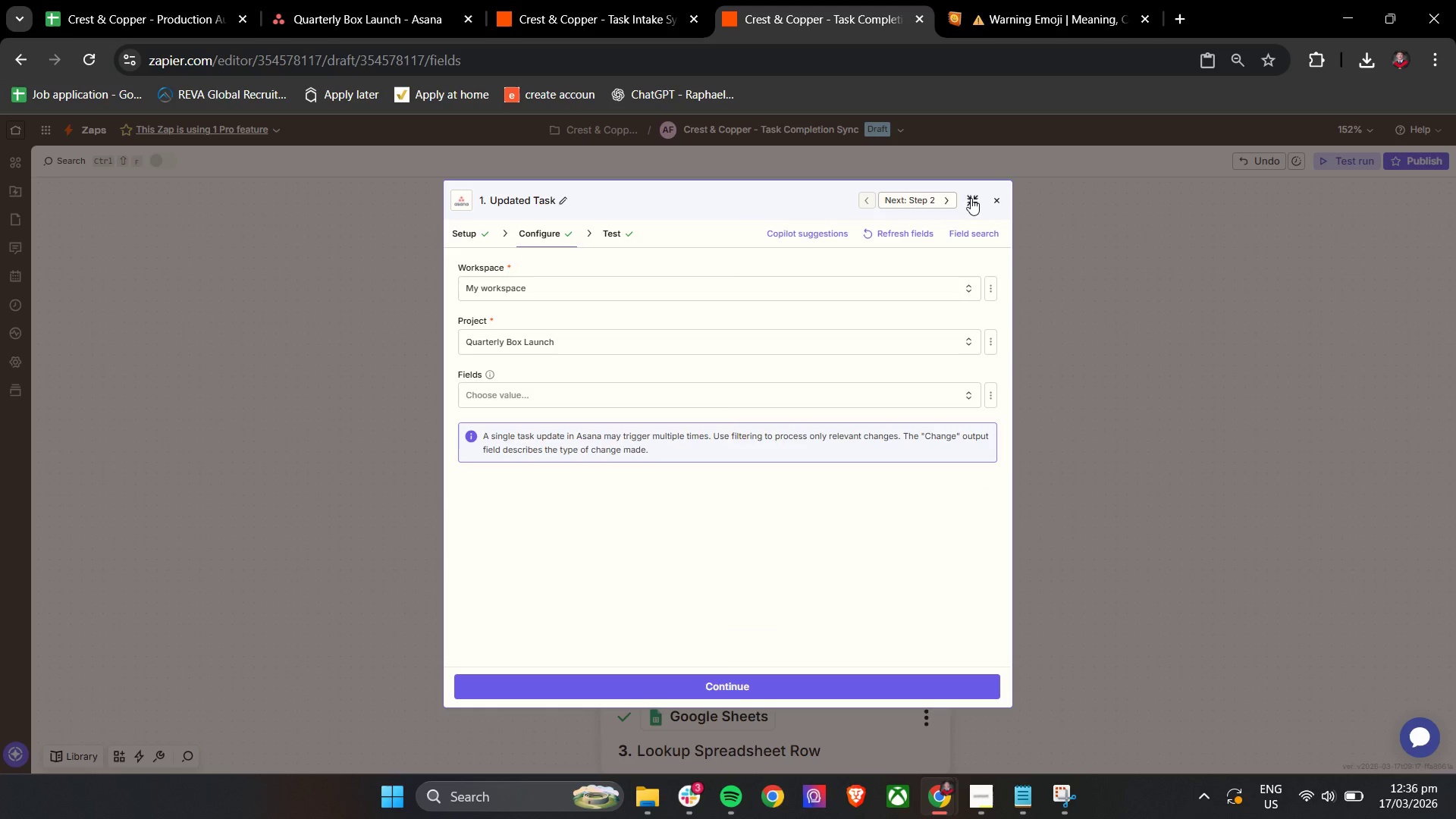 
left_click([944, 197])
 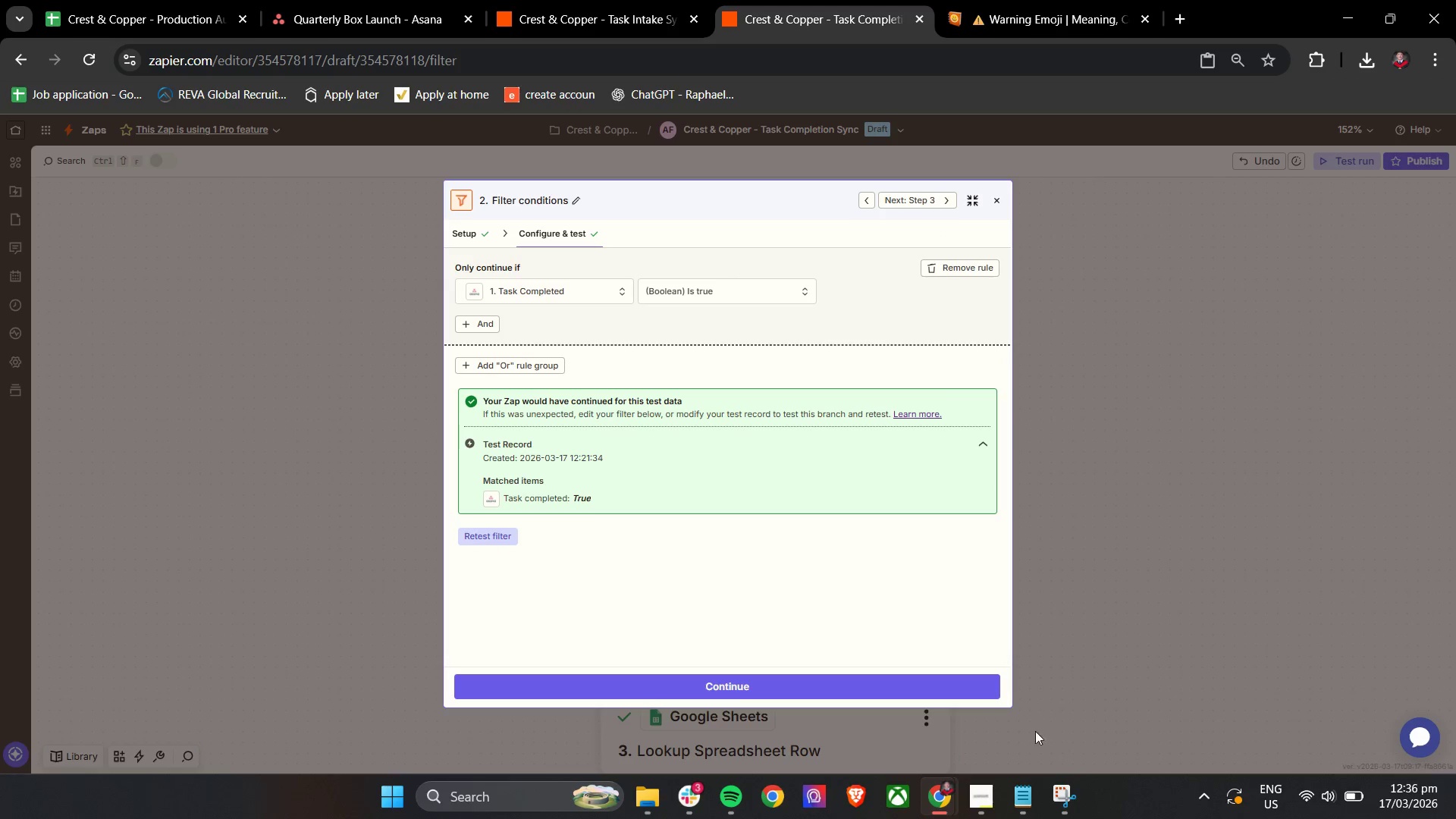 
left_click([1071, 799])
 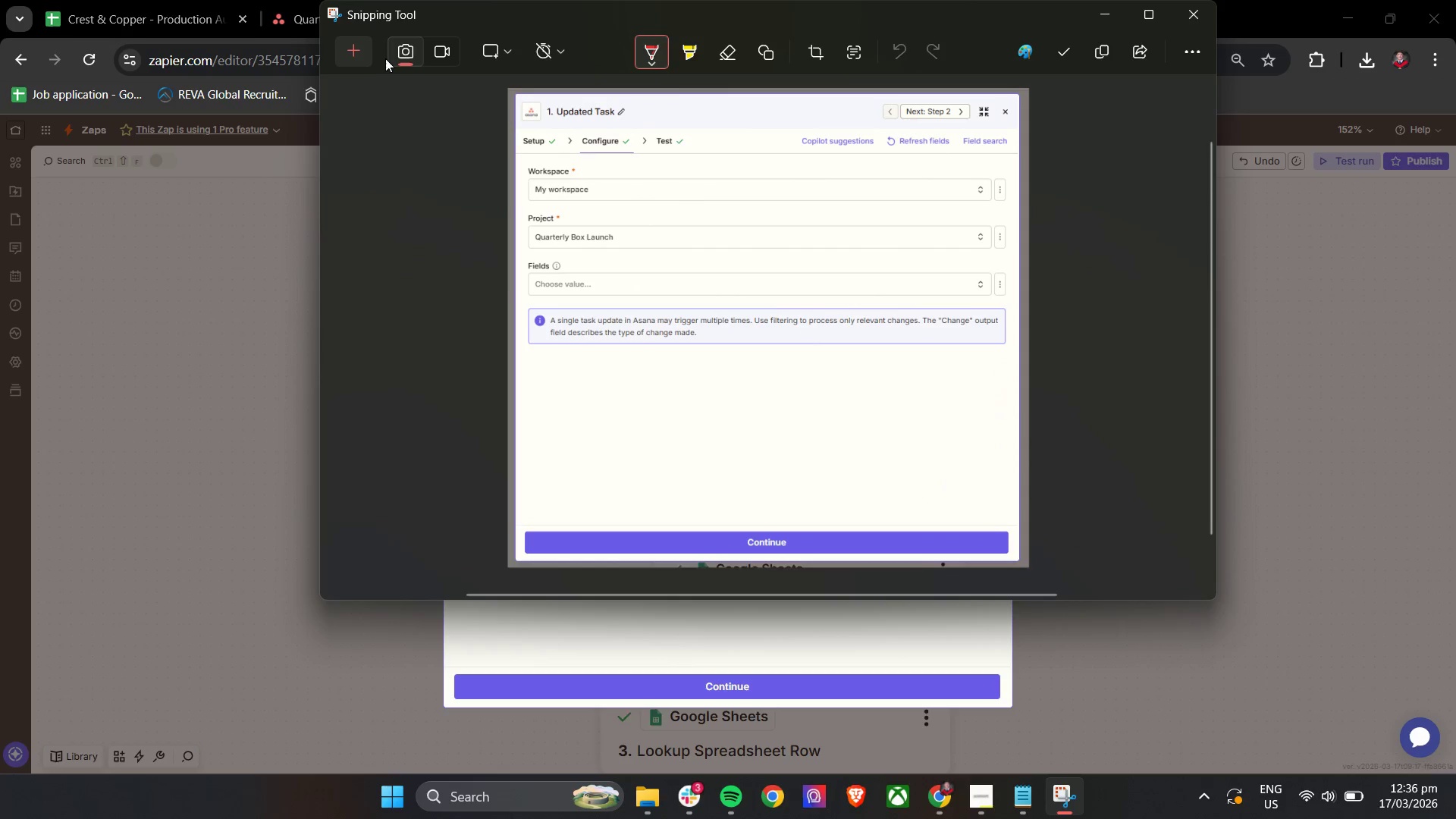 
left_click([362, 52])
 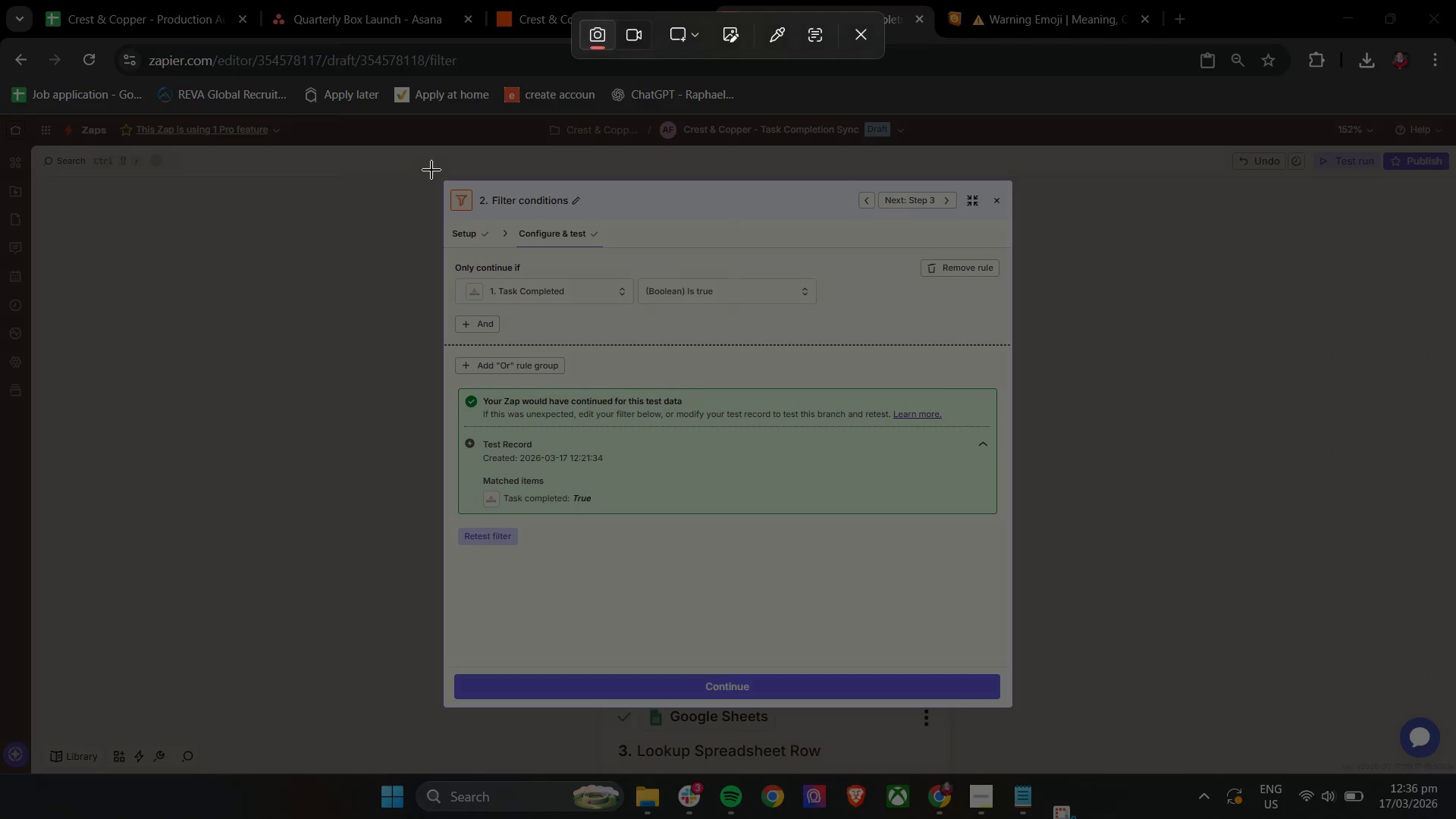 
left_click_drag(start_coordinate=[431, 170], to_coordinate=[1029, 714])
 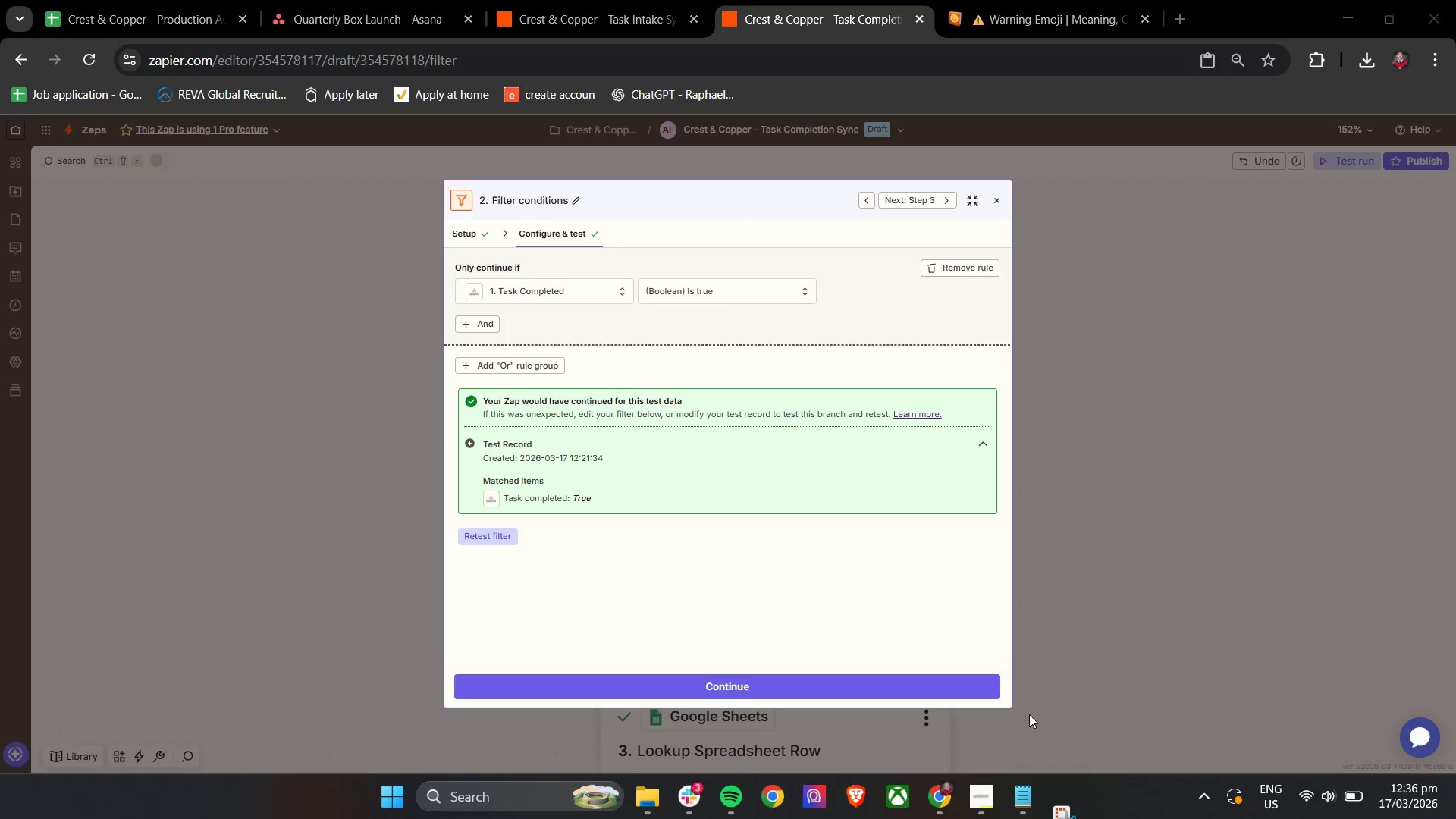 
key(Control+S)
 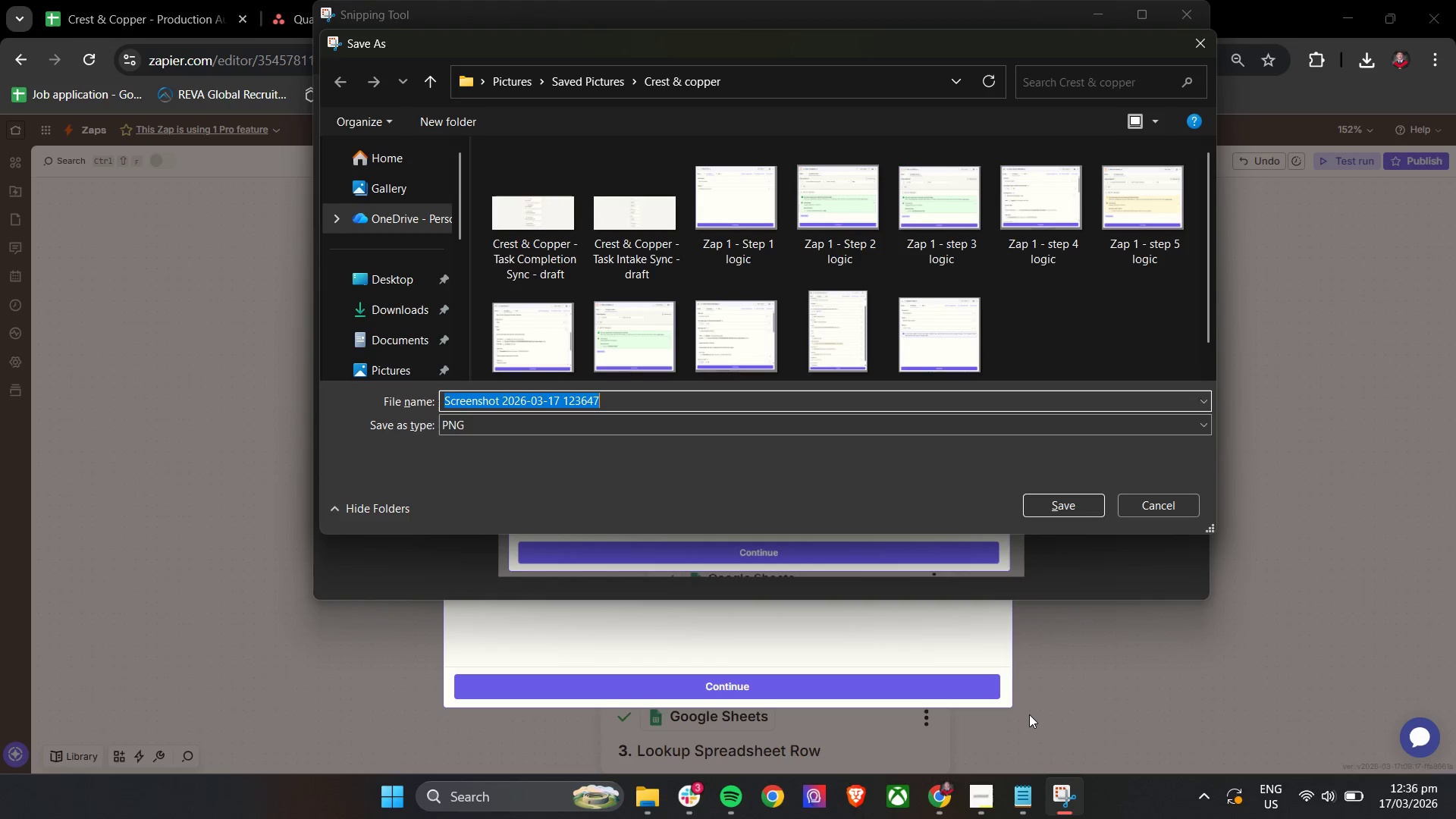 
type(Zap 2 - se)
key(Backspace)
type(tep 2 logic)
 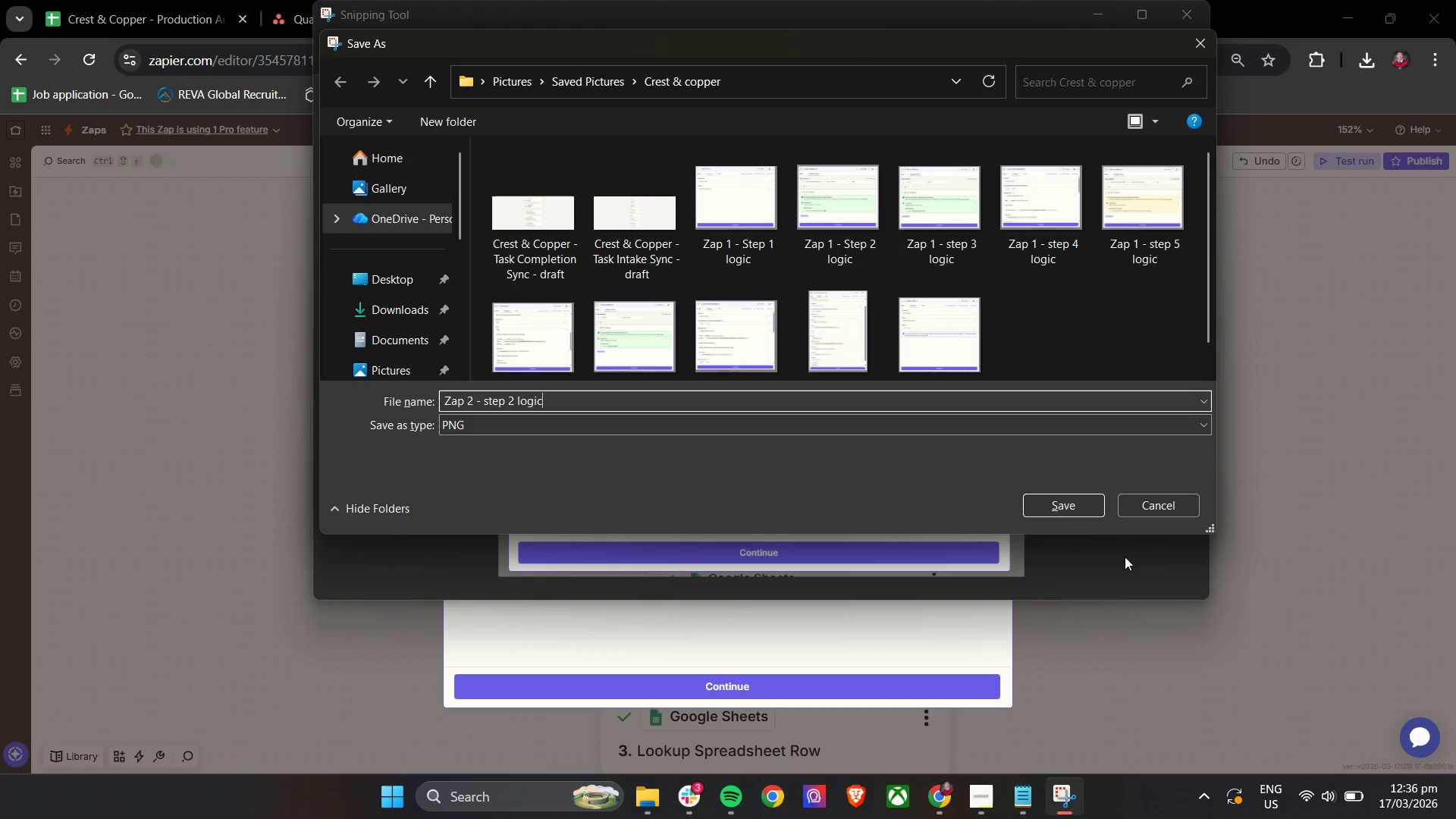 
left_click([1050, 504])
 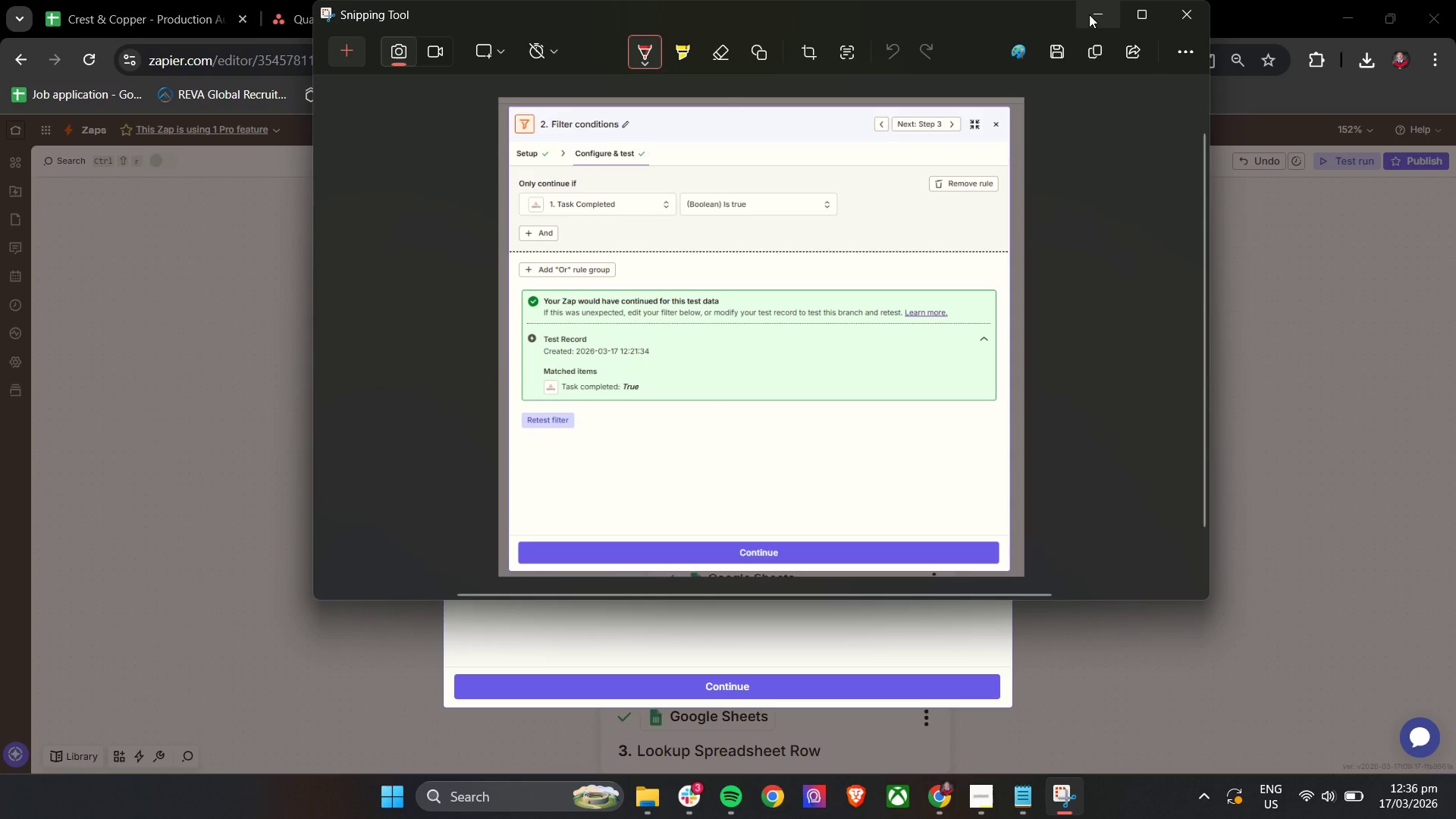 
left_click([1092, 14])
 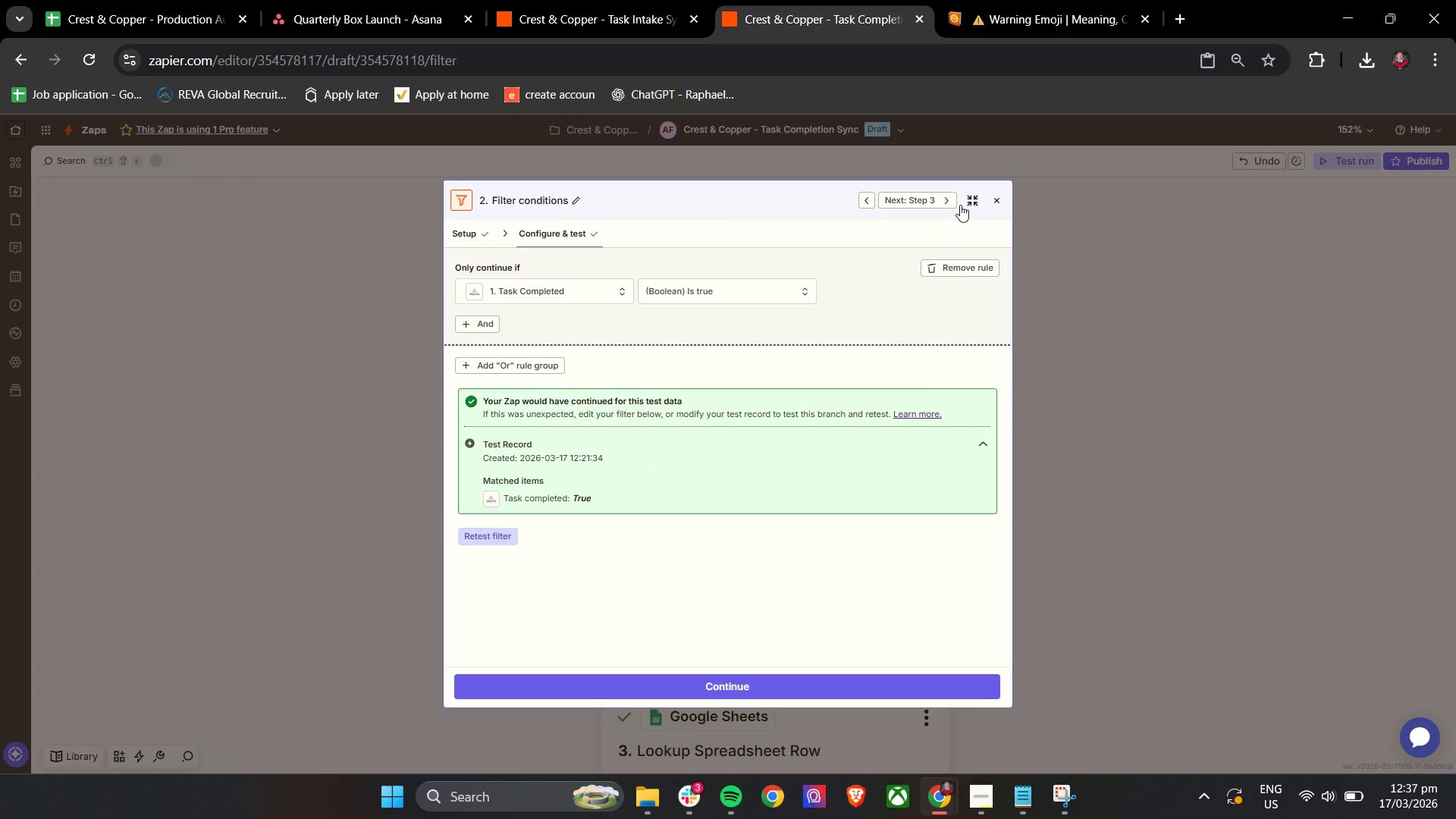 
left_click([949, 201])
 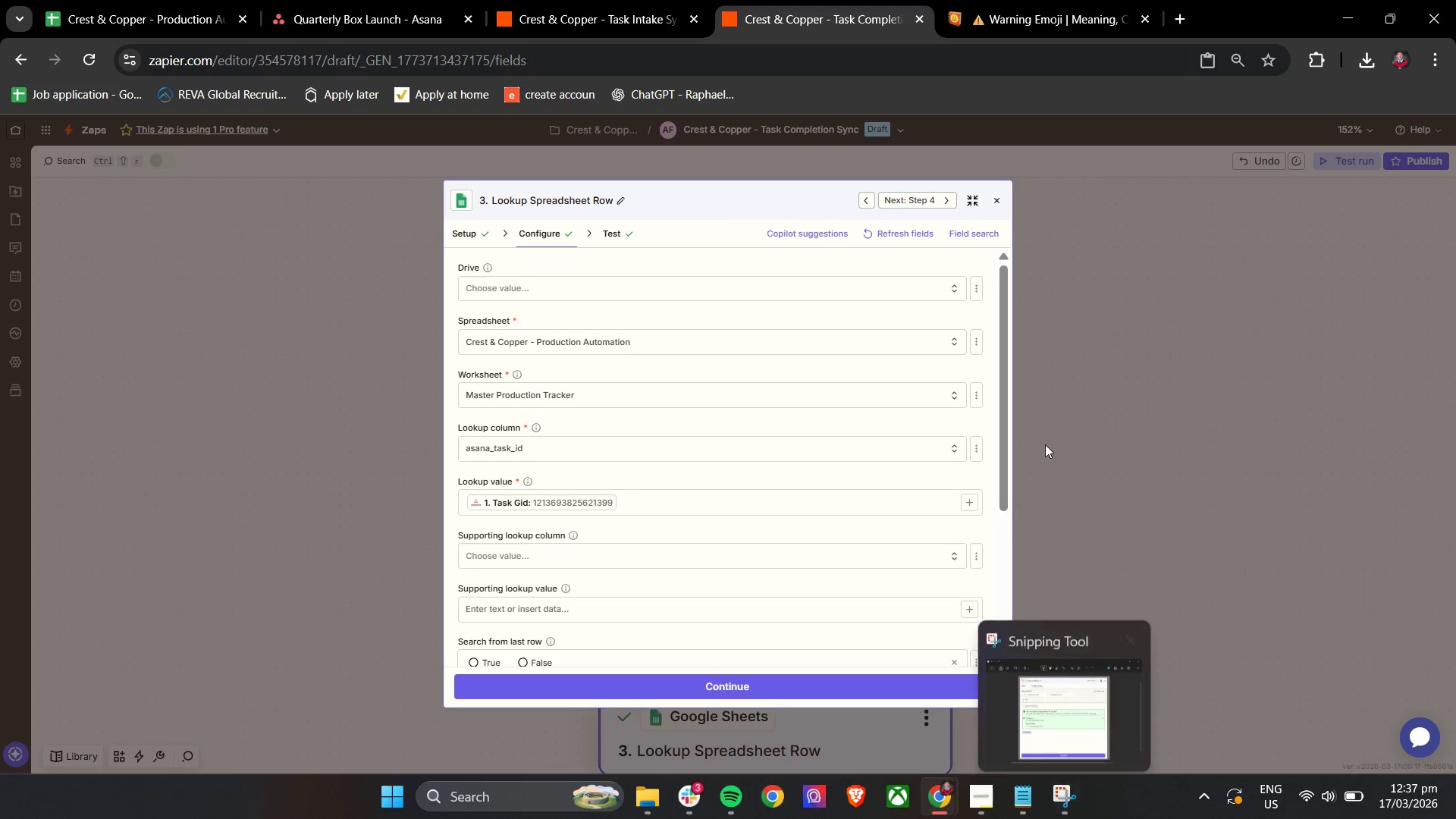 
hold_key(key=ControlLeft, duration=1.48)
scroll: coordinate [798, 474], scroll_direction: down, amount: 1.0
 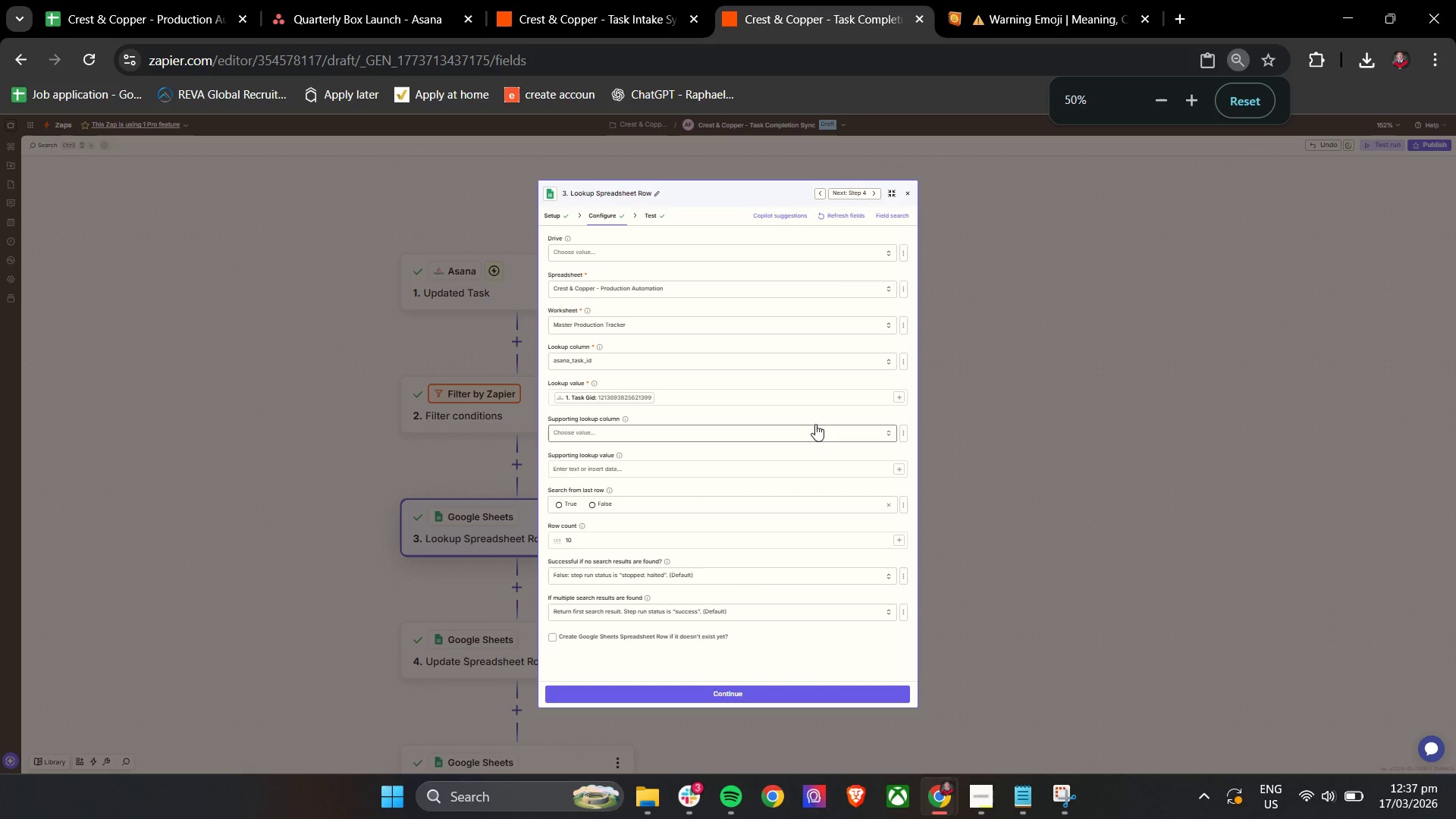 
scroll: coordinate [828, 403], scroll_direction: up, amount: 2.0
 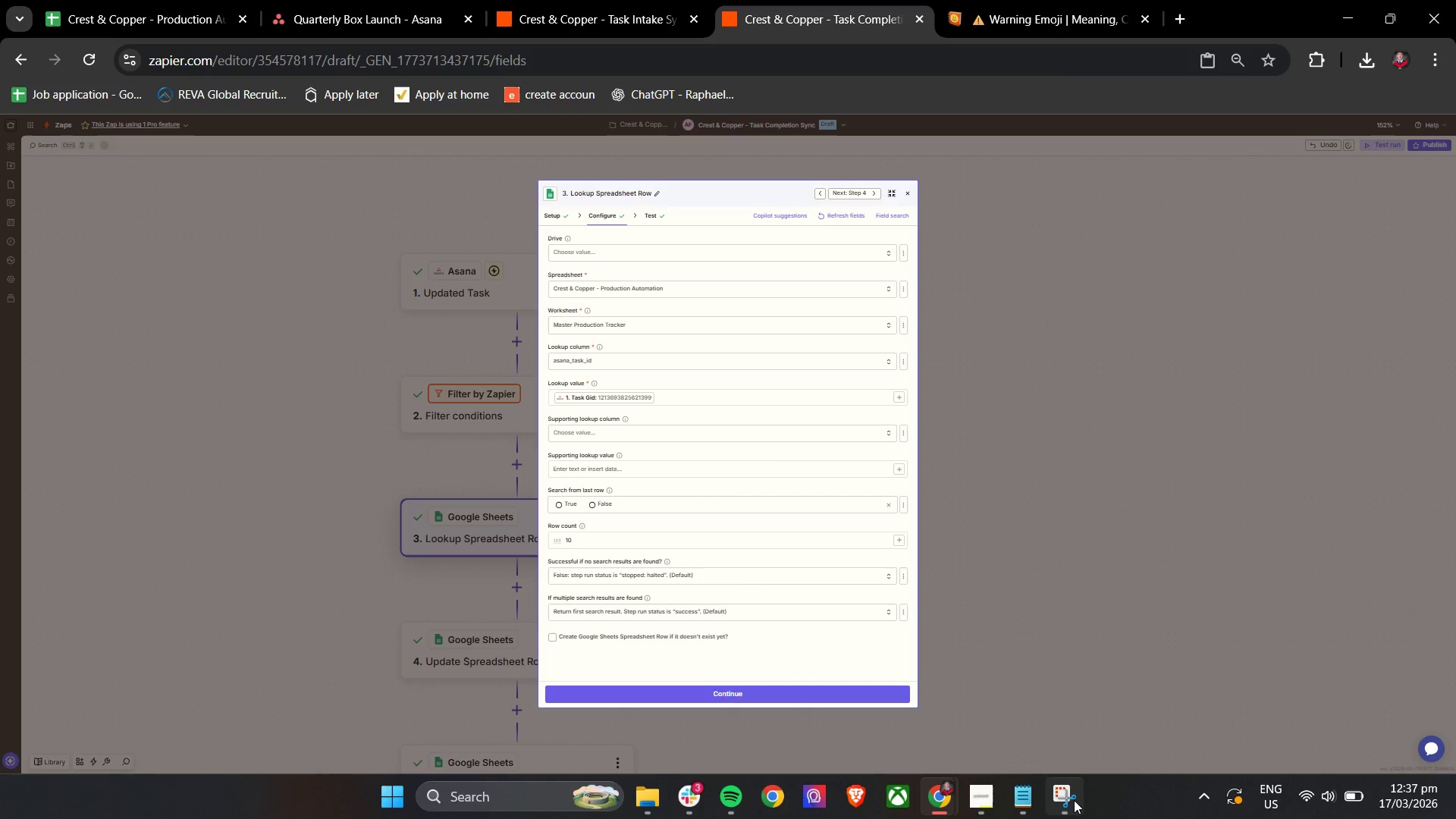 
left_click([1075, 816])
 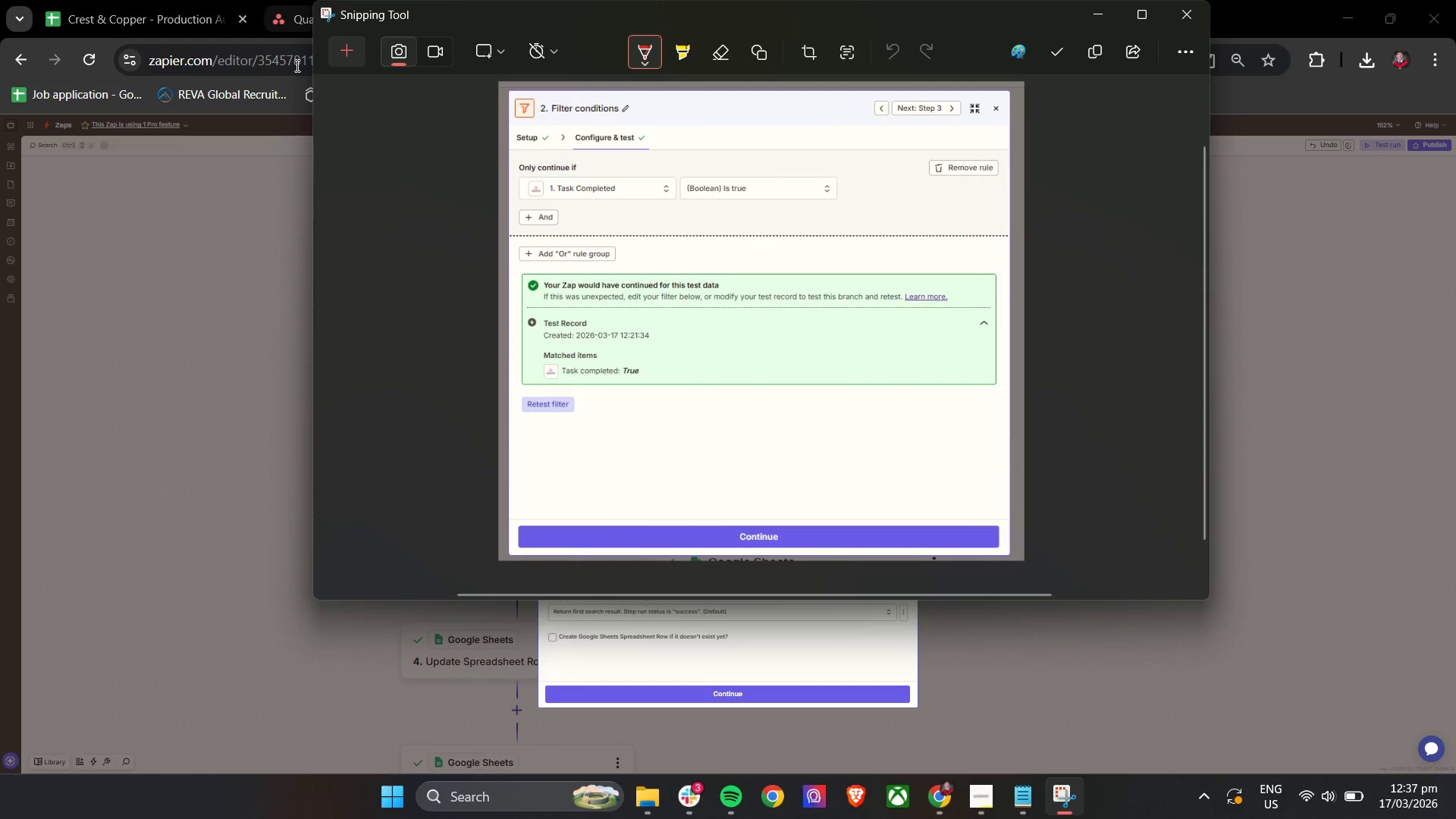 
left_click([331, 50])
 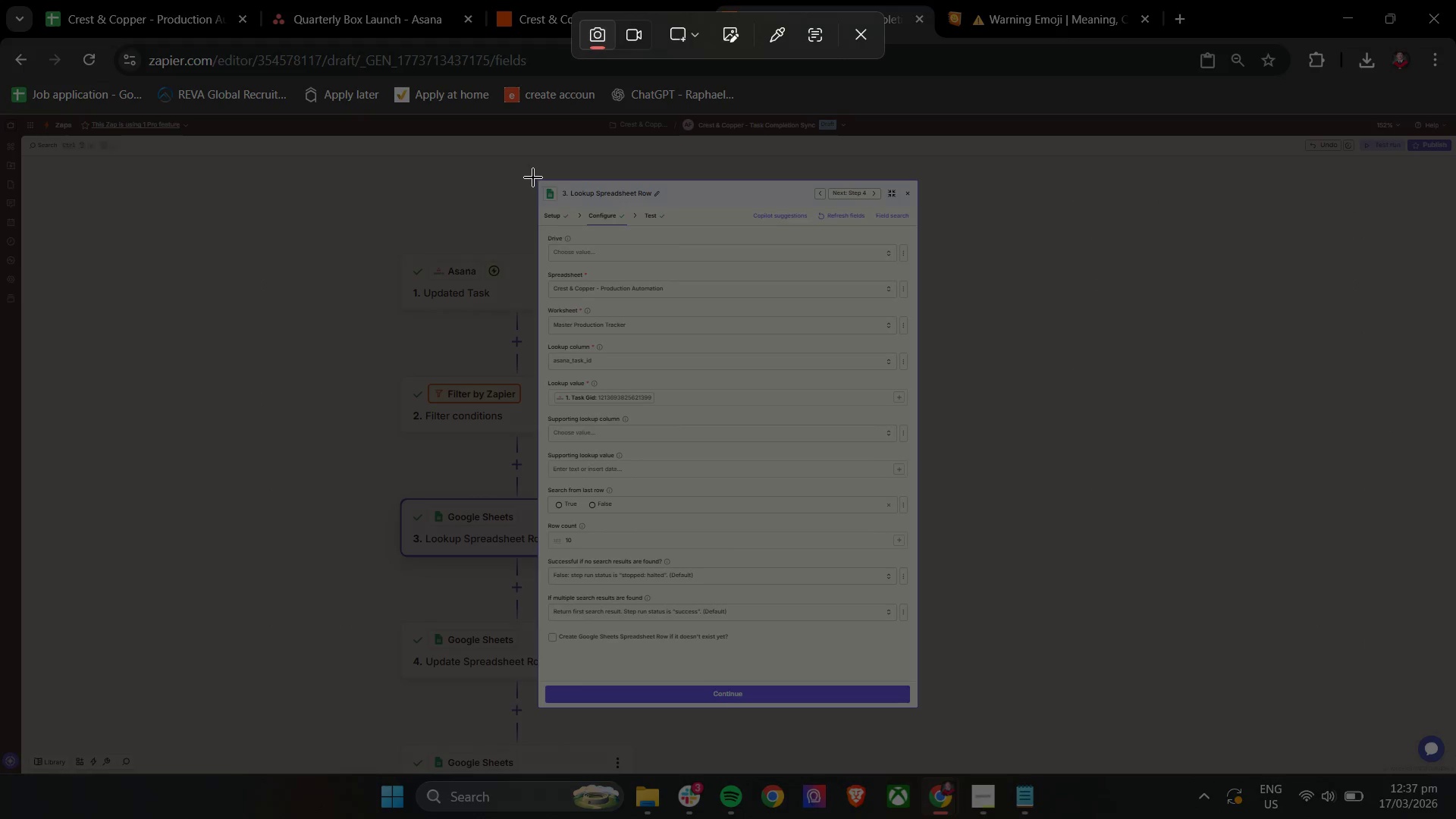 
left_click_drag(start_coordinate=[530, 176], to_coordinate=[933, 721])
 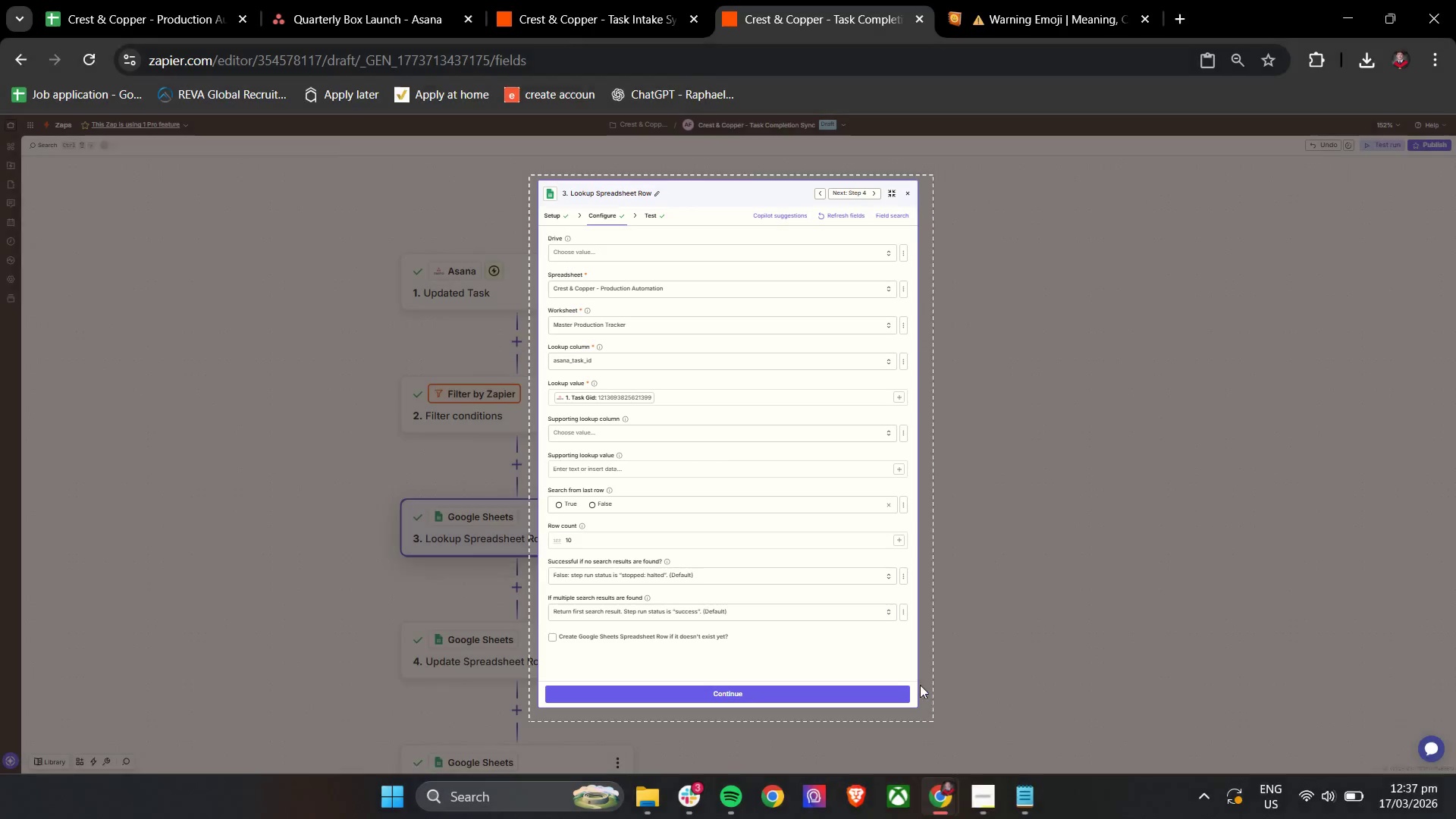 
key(Control+S)
 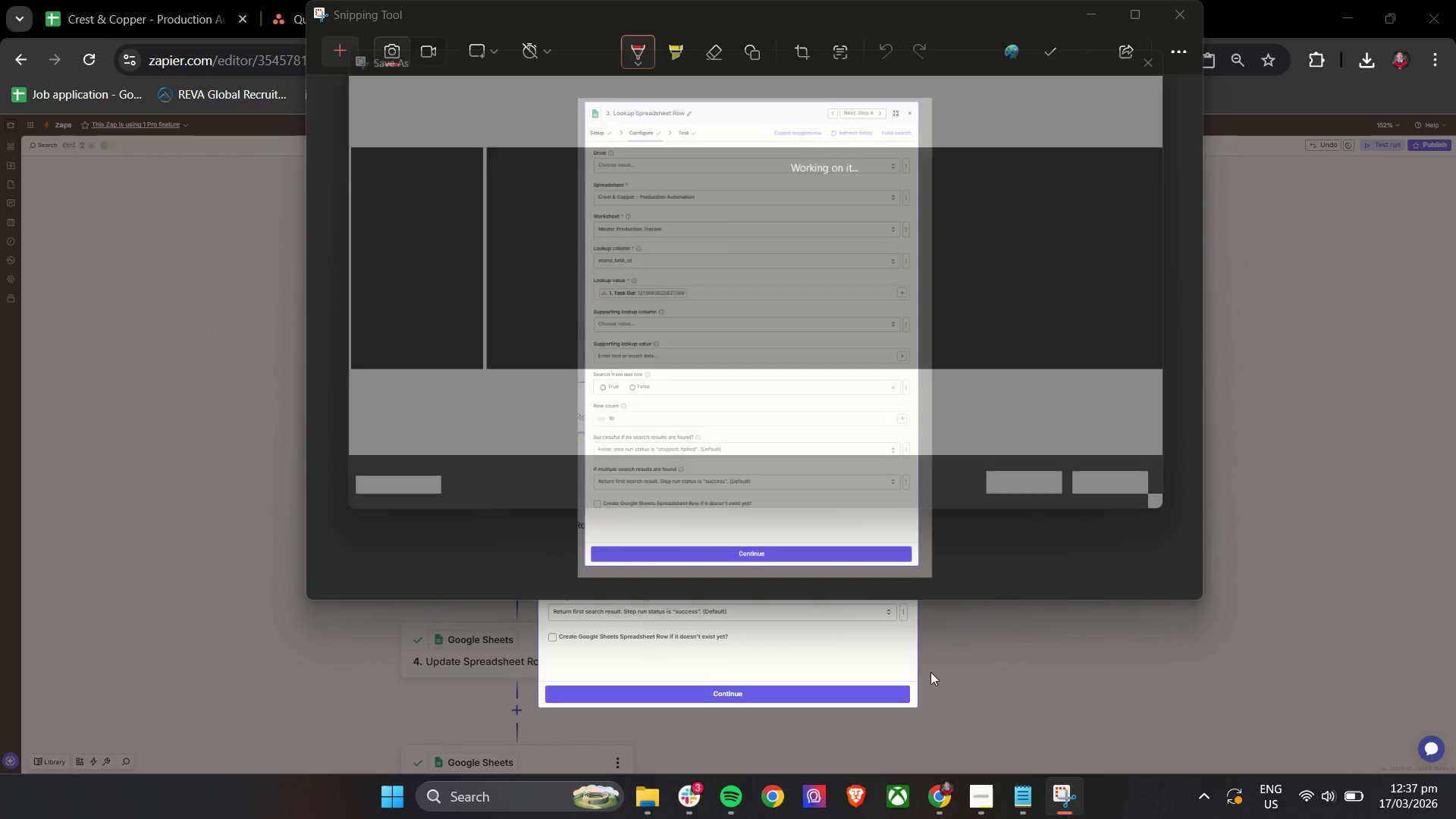 
type(Zap 2 - step 3 logic)
 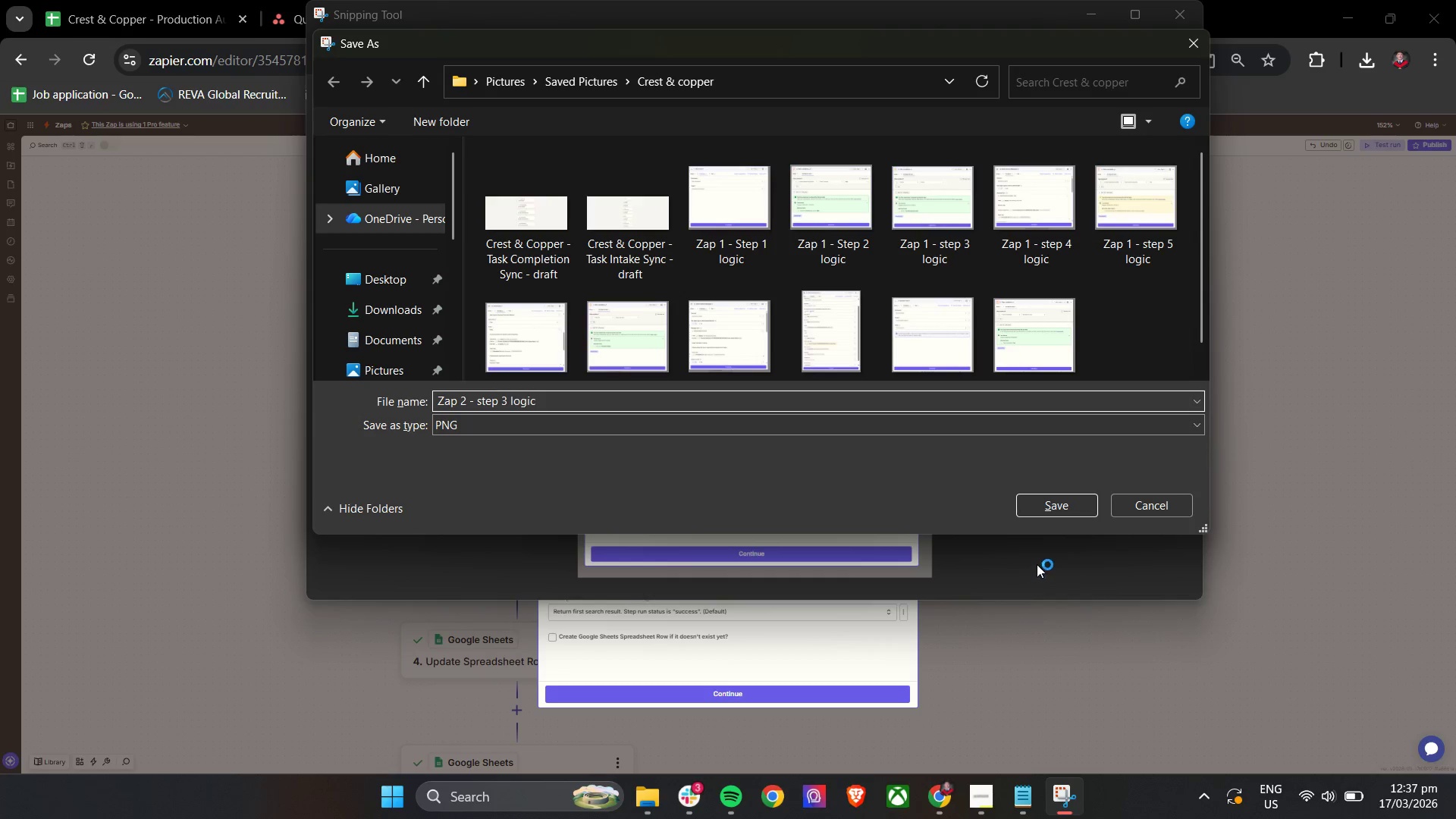 
left_click([1051, 504])
 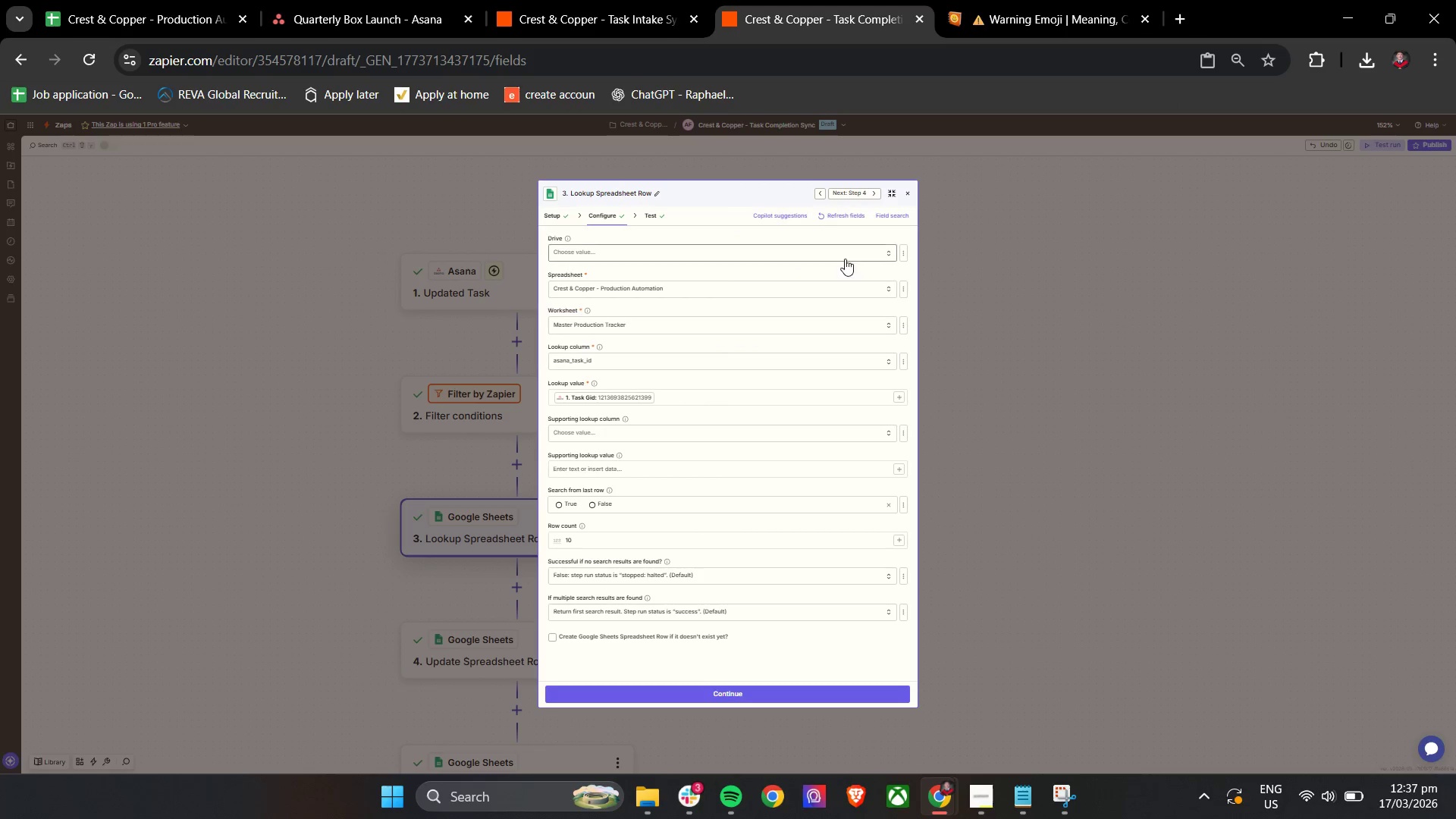 
left_click([873, 193])
 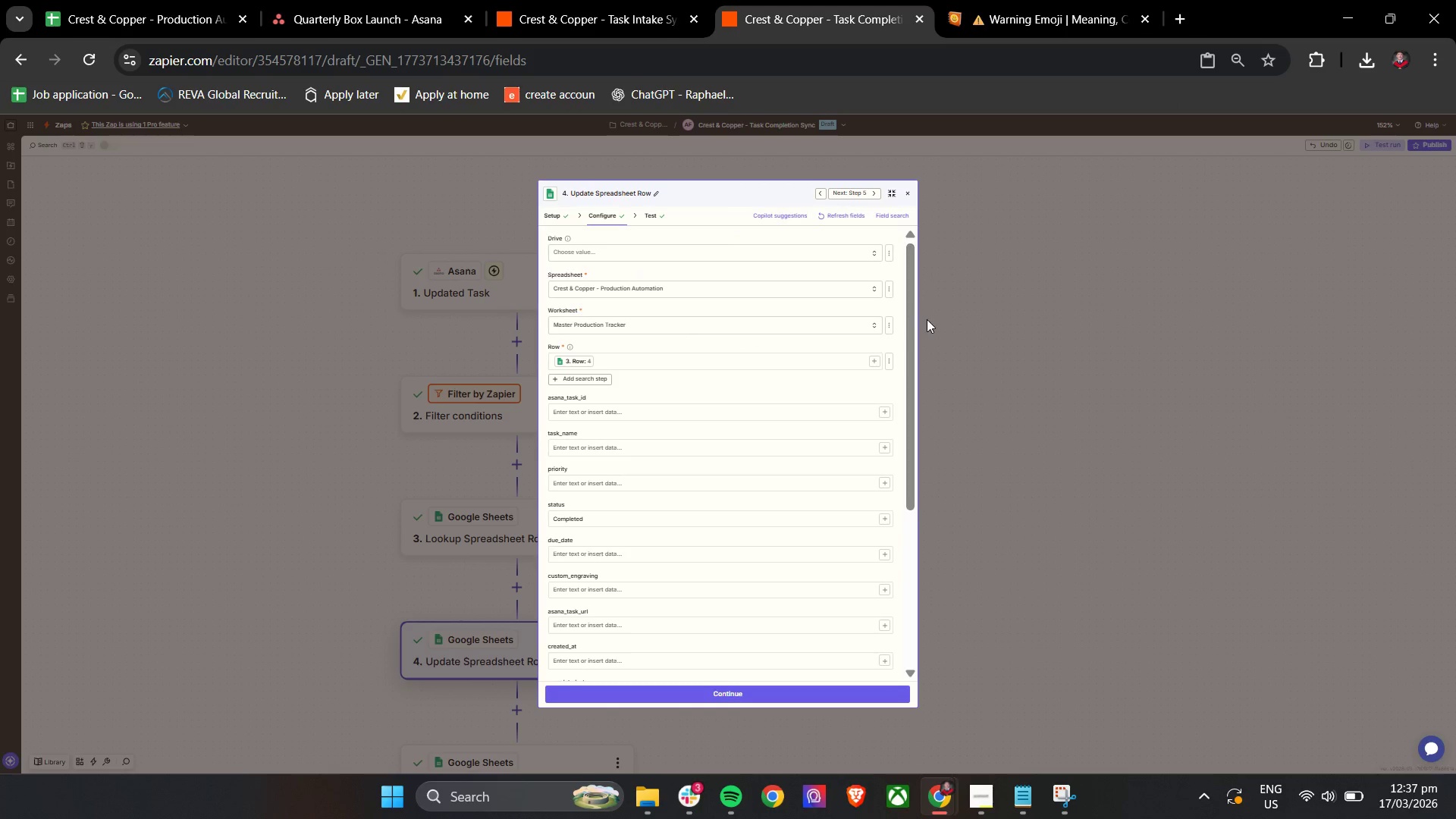 
left_click_drag(start_coordinate=[909, 299], to_coordinate=[904, 448])
 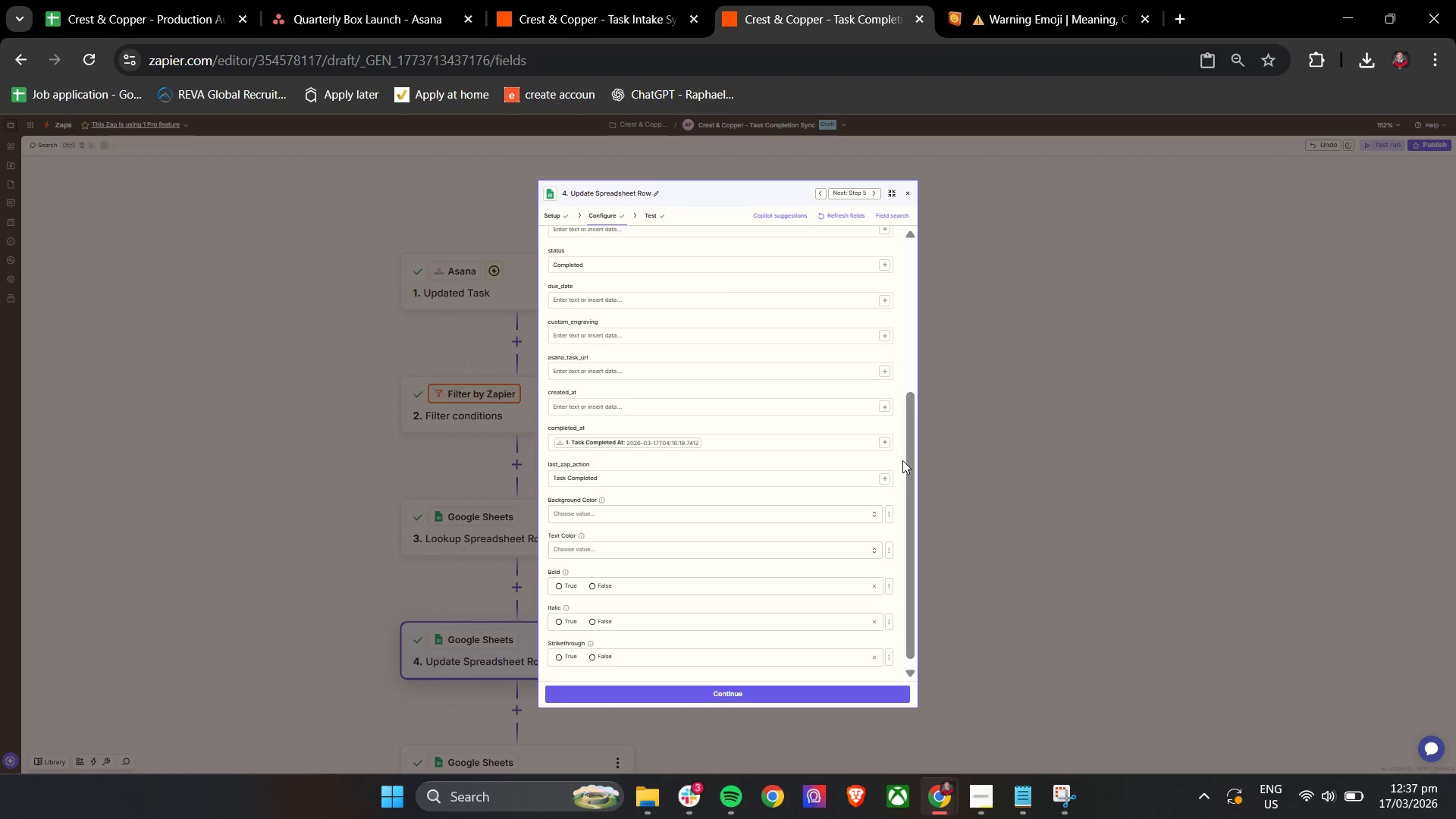 
left_click_drag(start_coordinate=[909, 466], to_coordinate=[930, 364])
 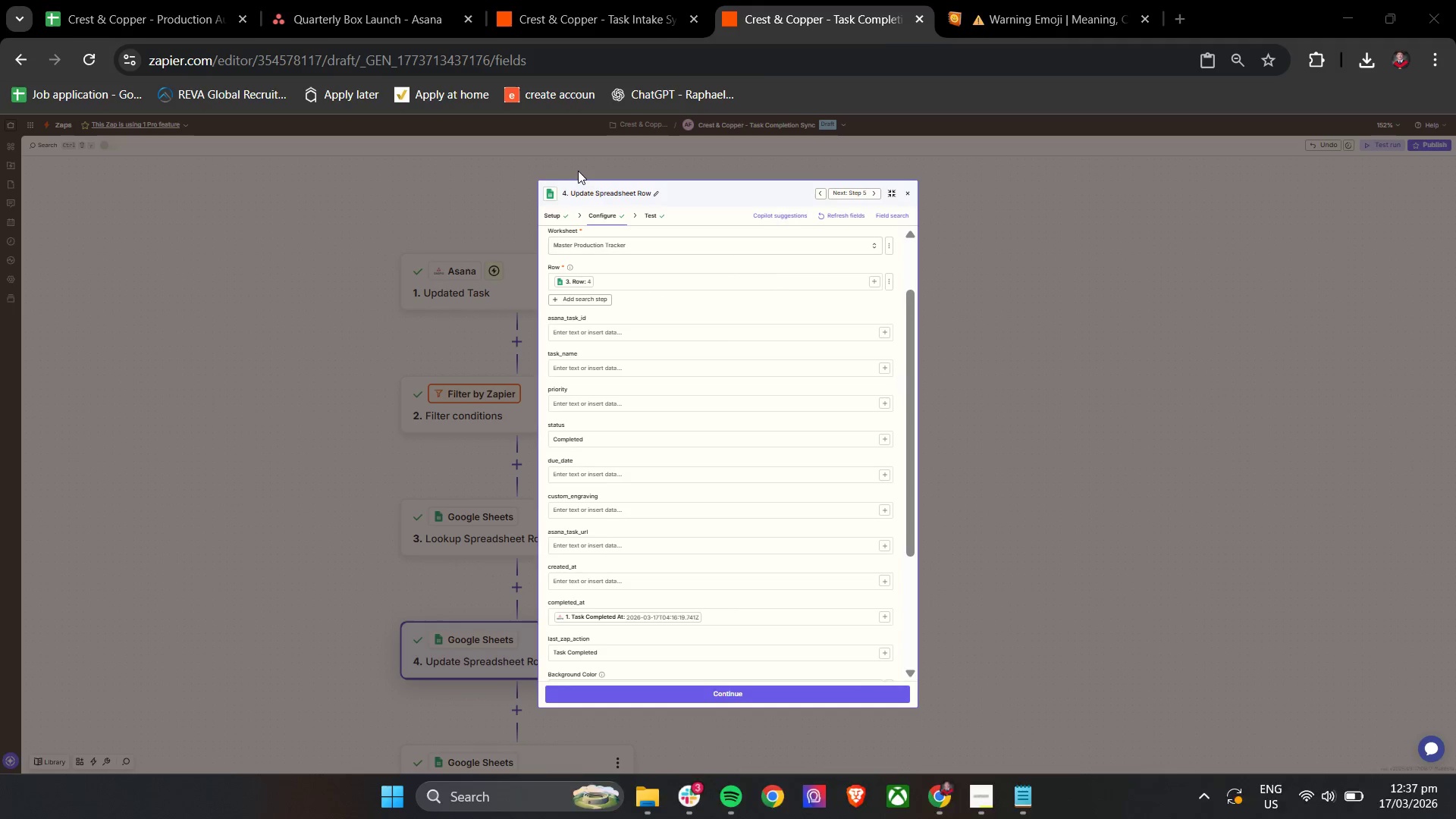 
left_click_drag(start_coordinate=[532, 171], to_coordinate=[927, 718])
 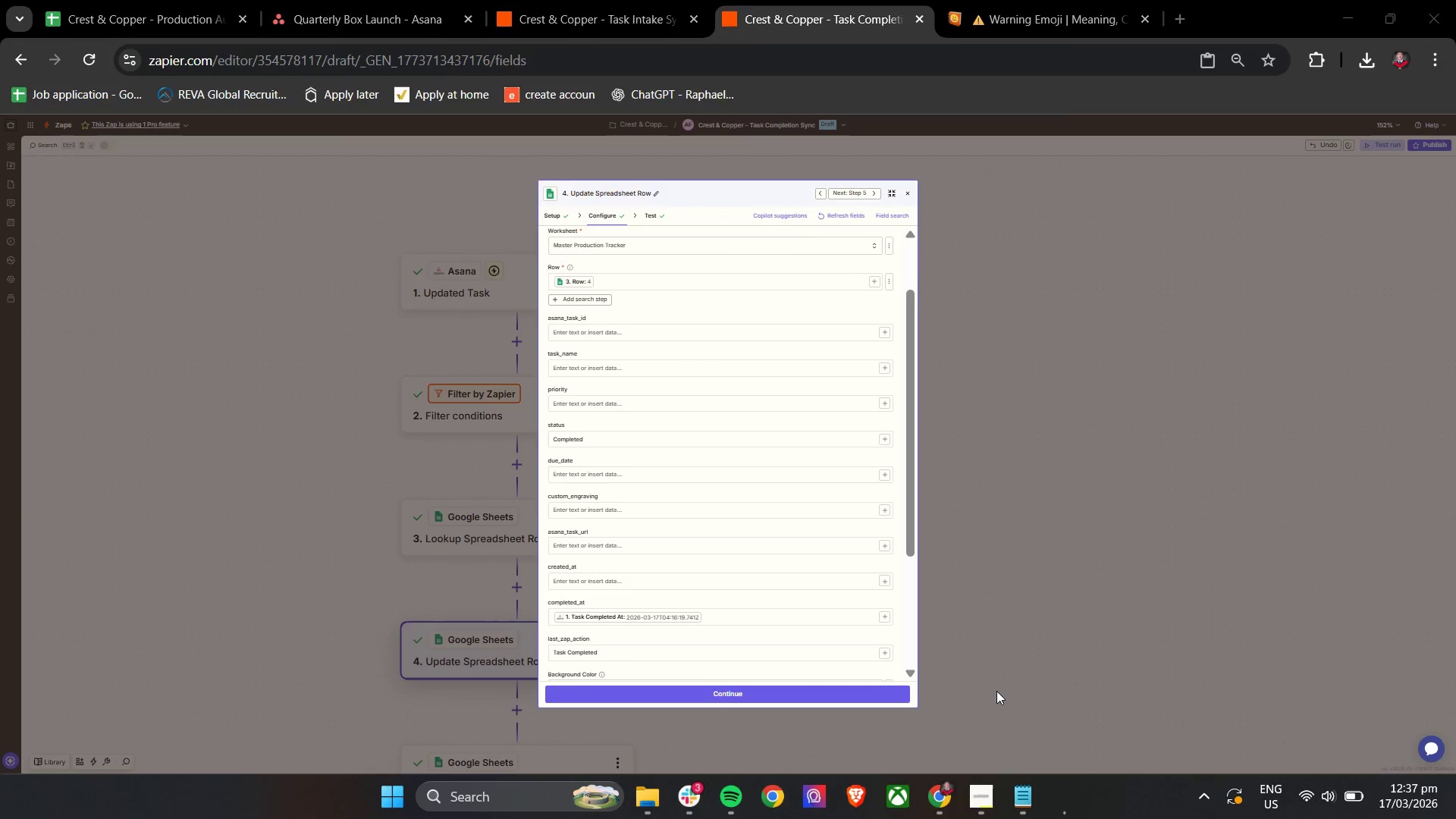 
key(Control+S)
 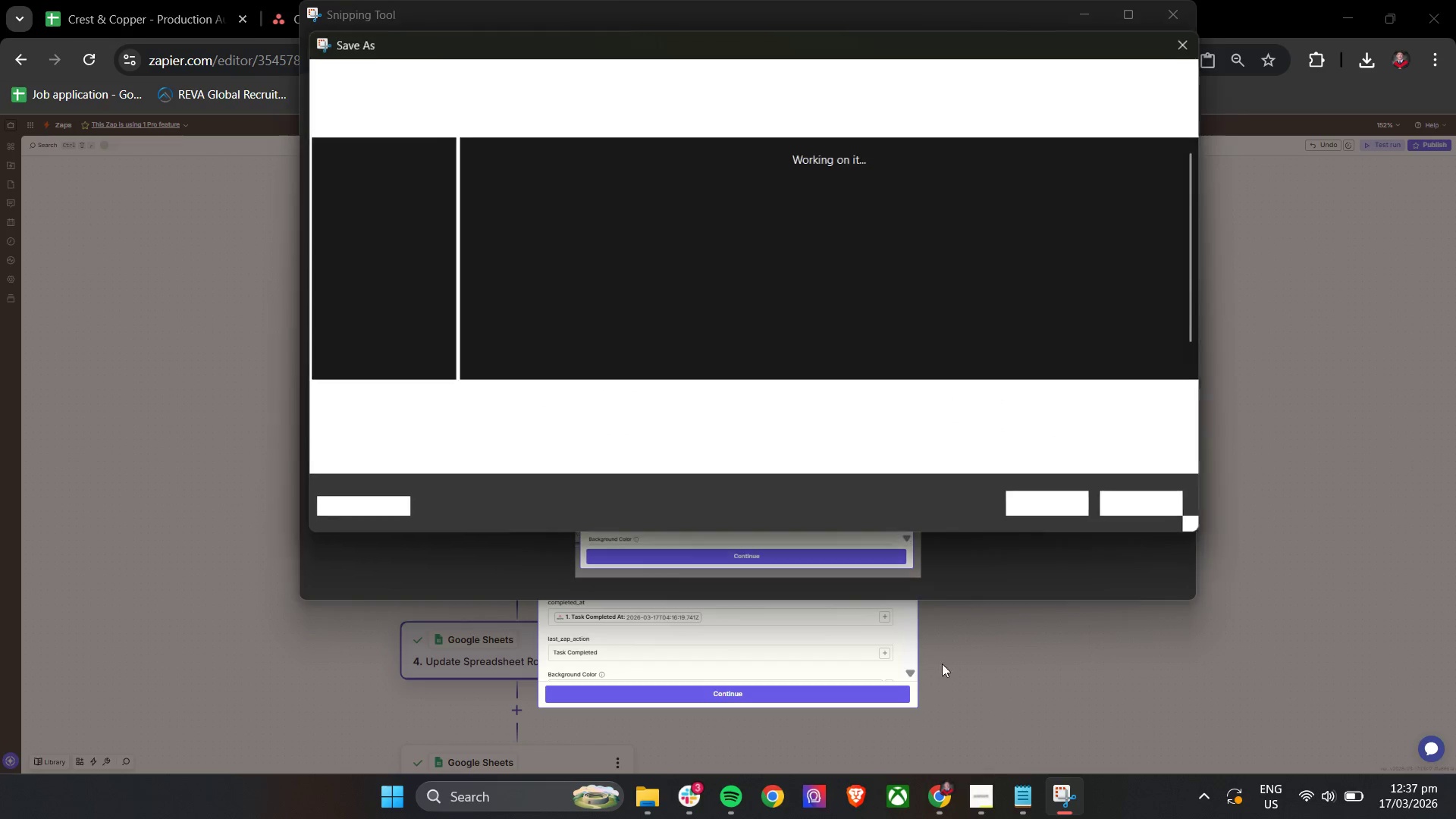 
type(Zap 2 )
key(Backspace)
type( - step 4 logic)
 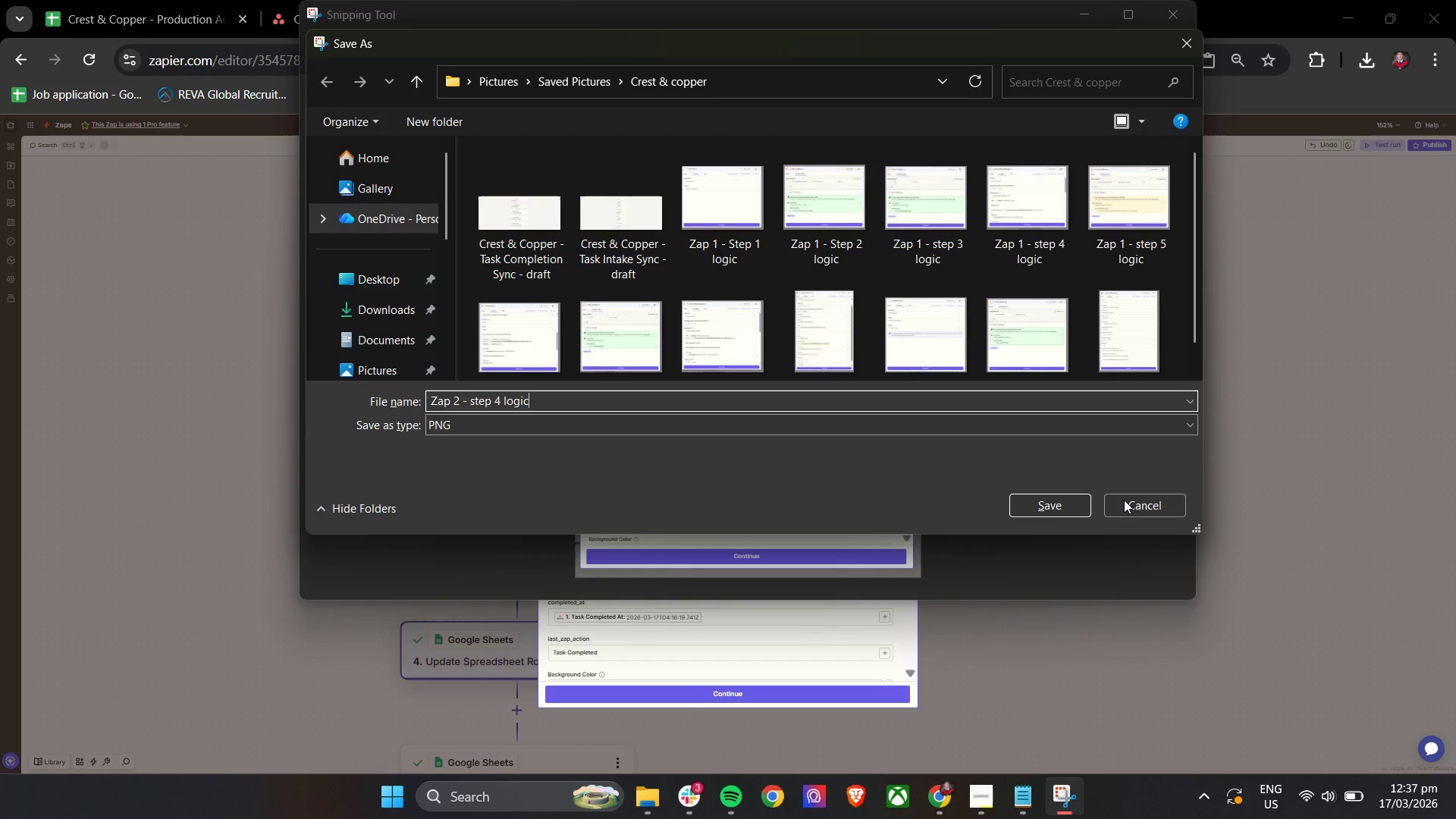 
left_click([1038, 495])
 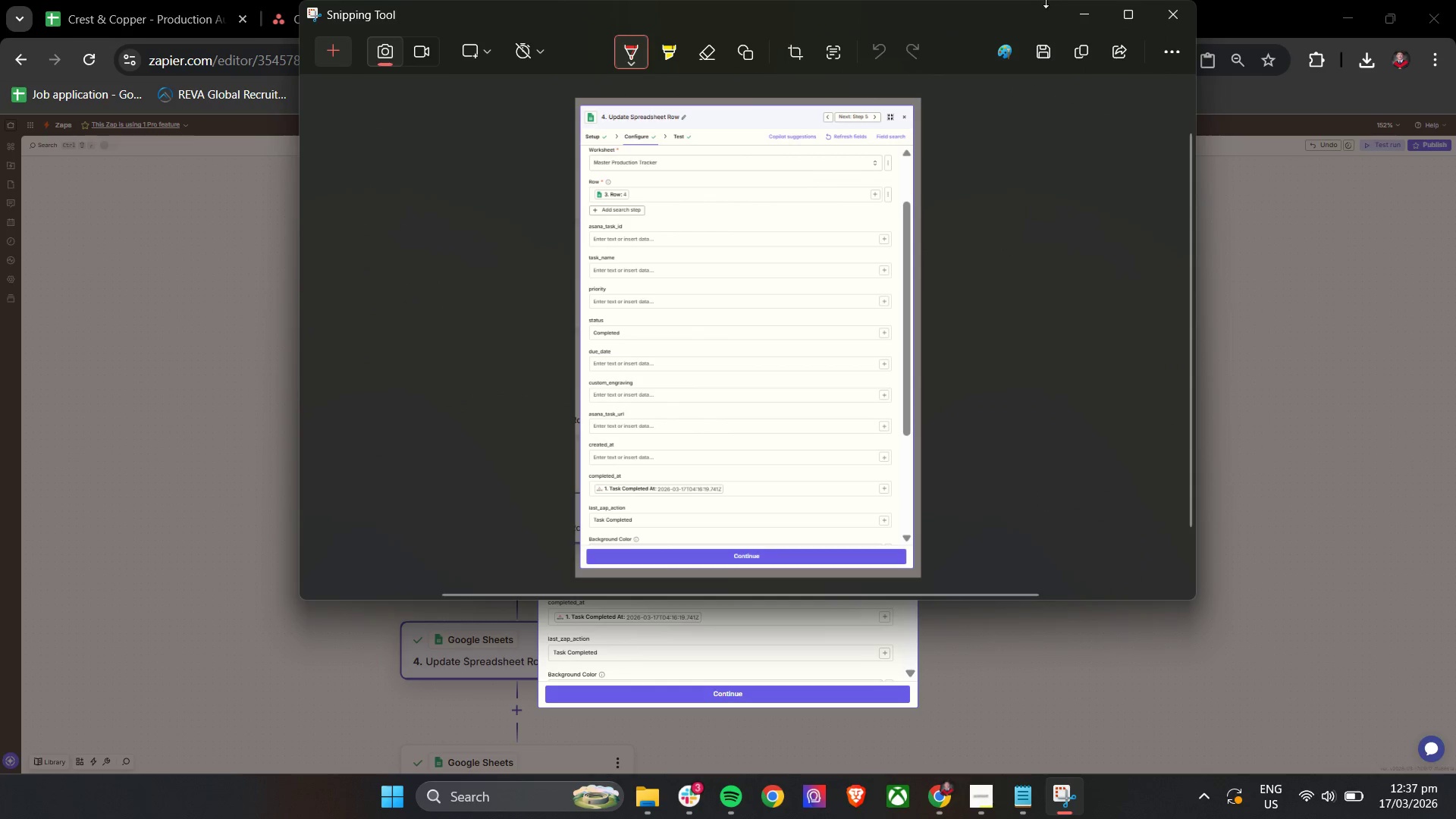 
left_click([1074, 12])
 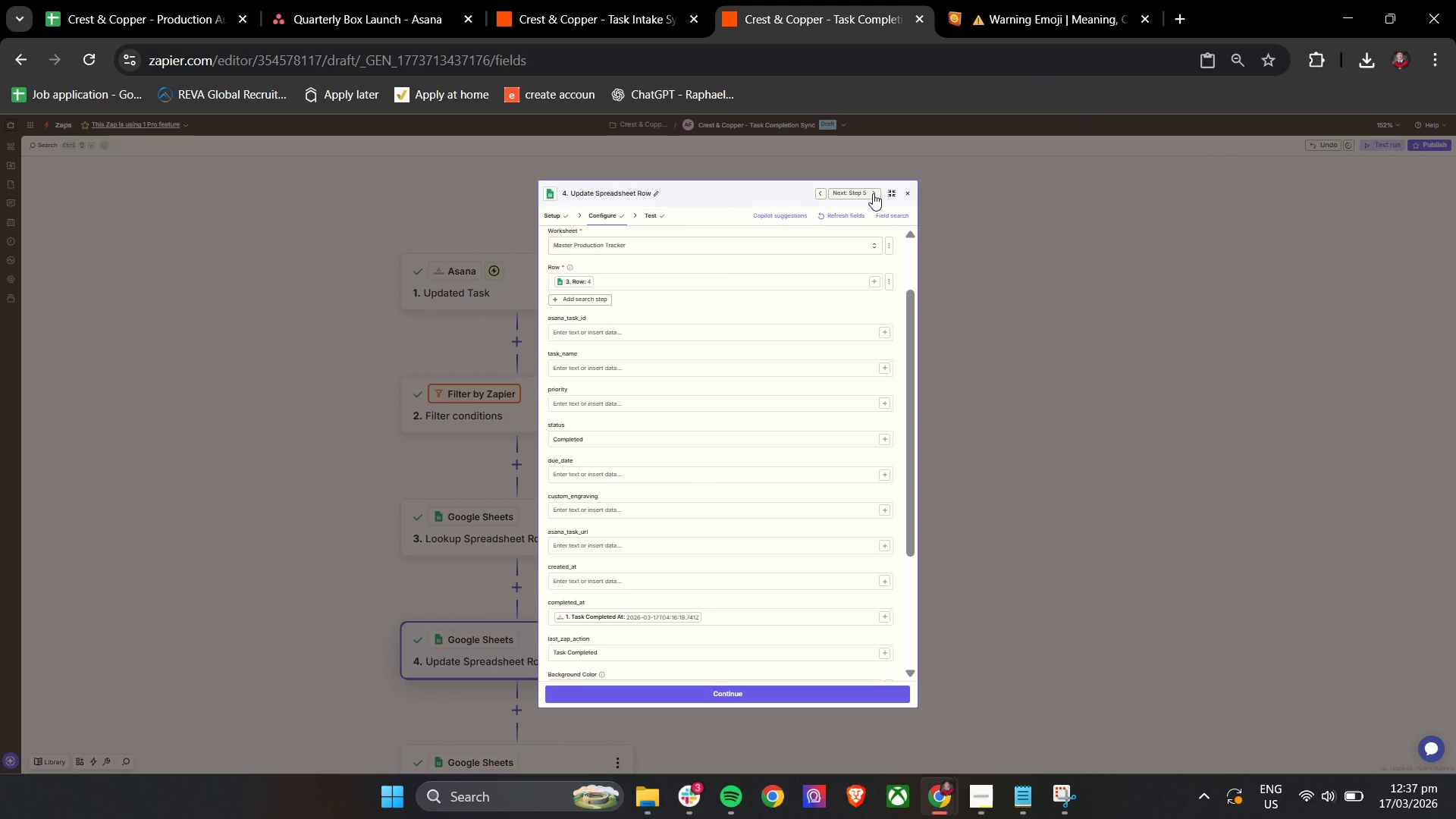 
left_click([873, 193])
 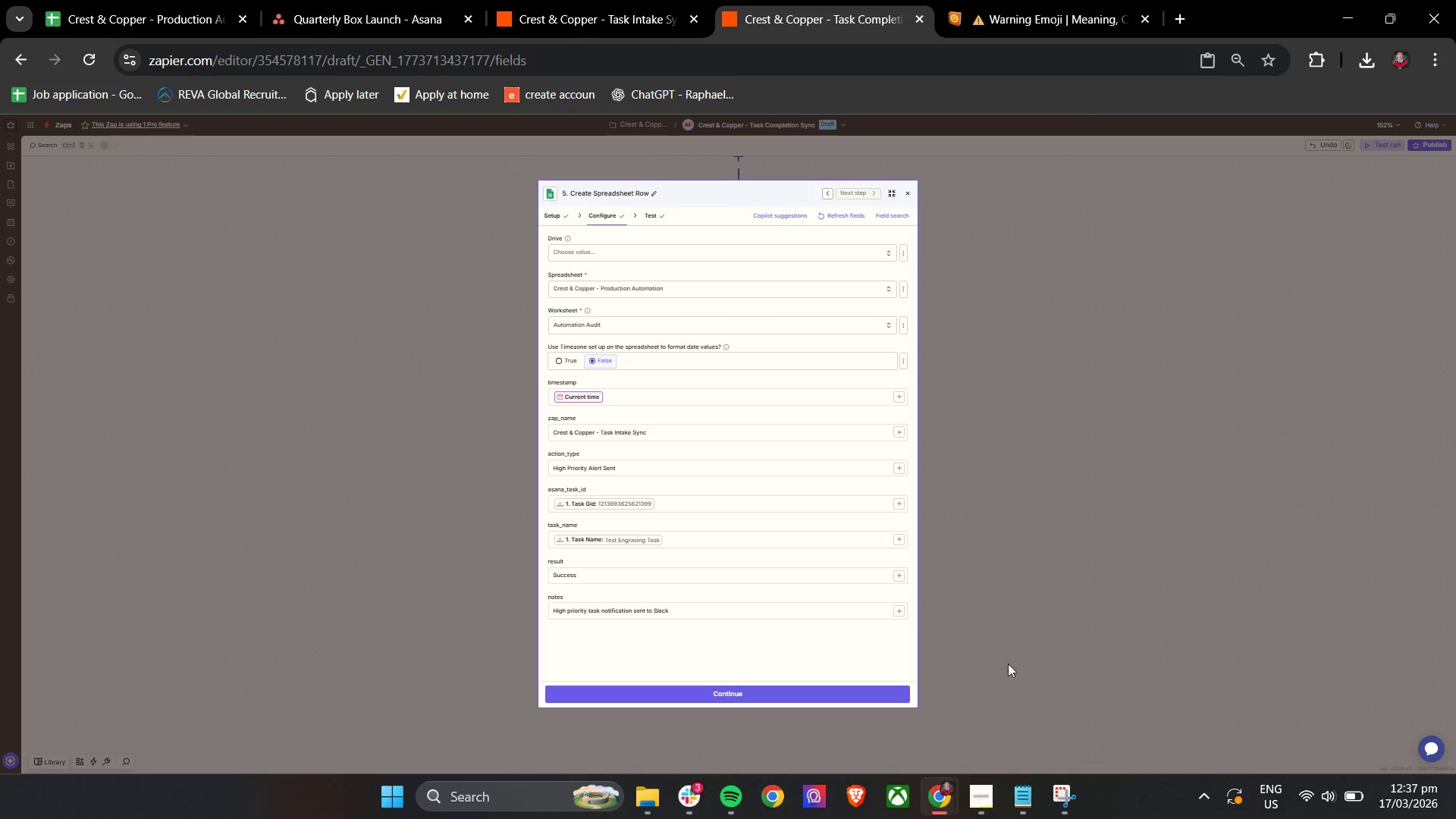 
left_click([1061, 794])
 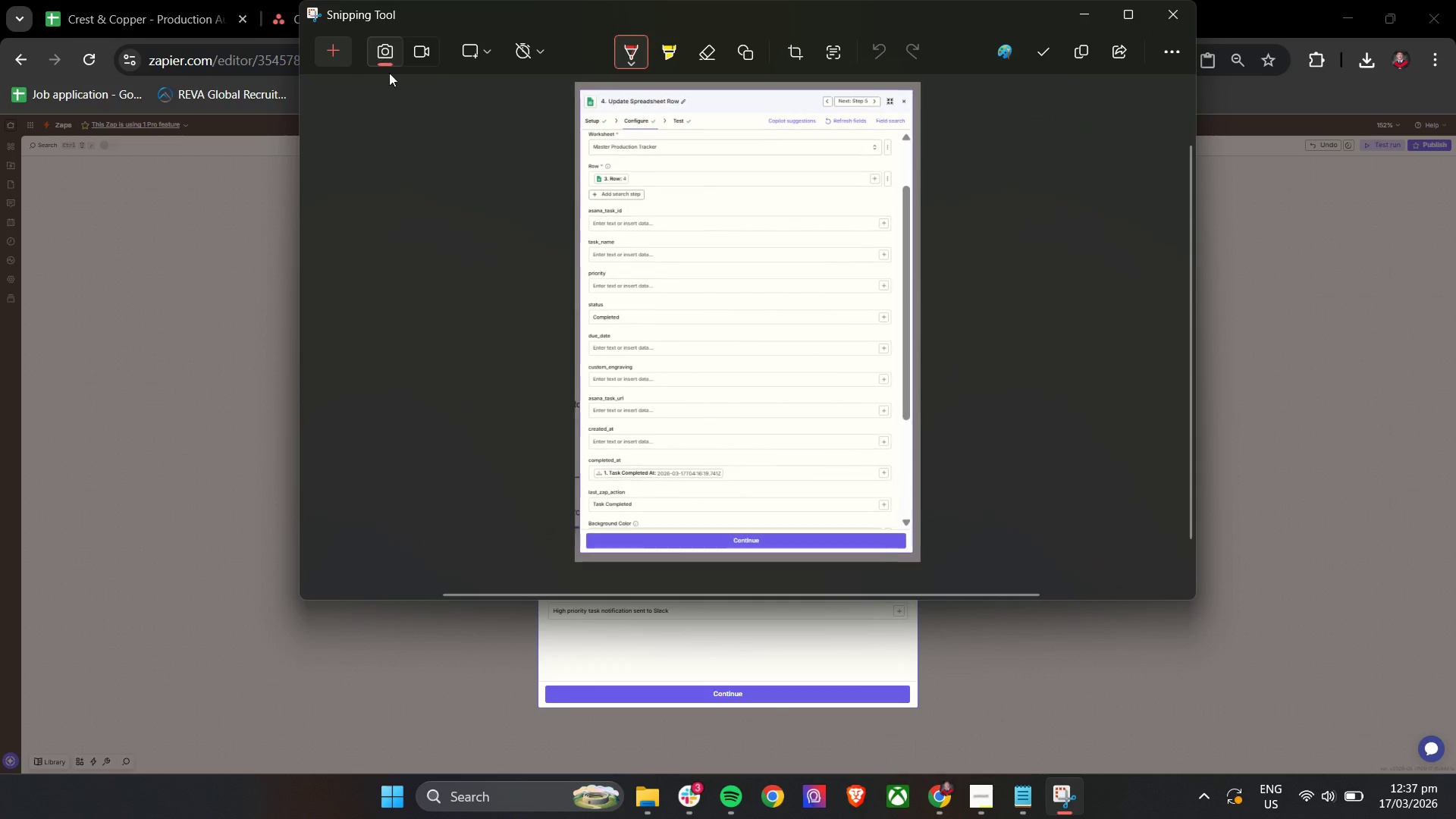 
left_click([330, 45])
 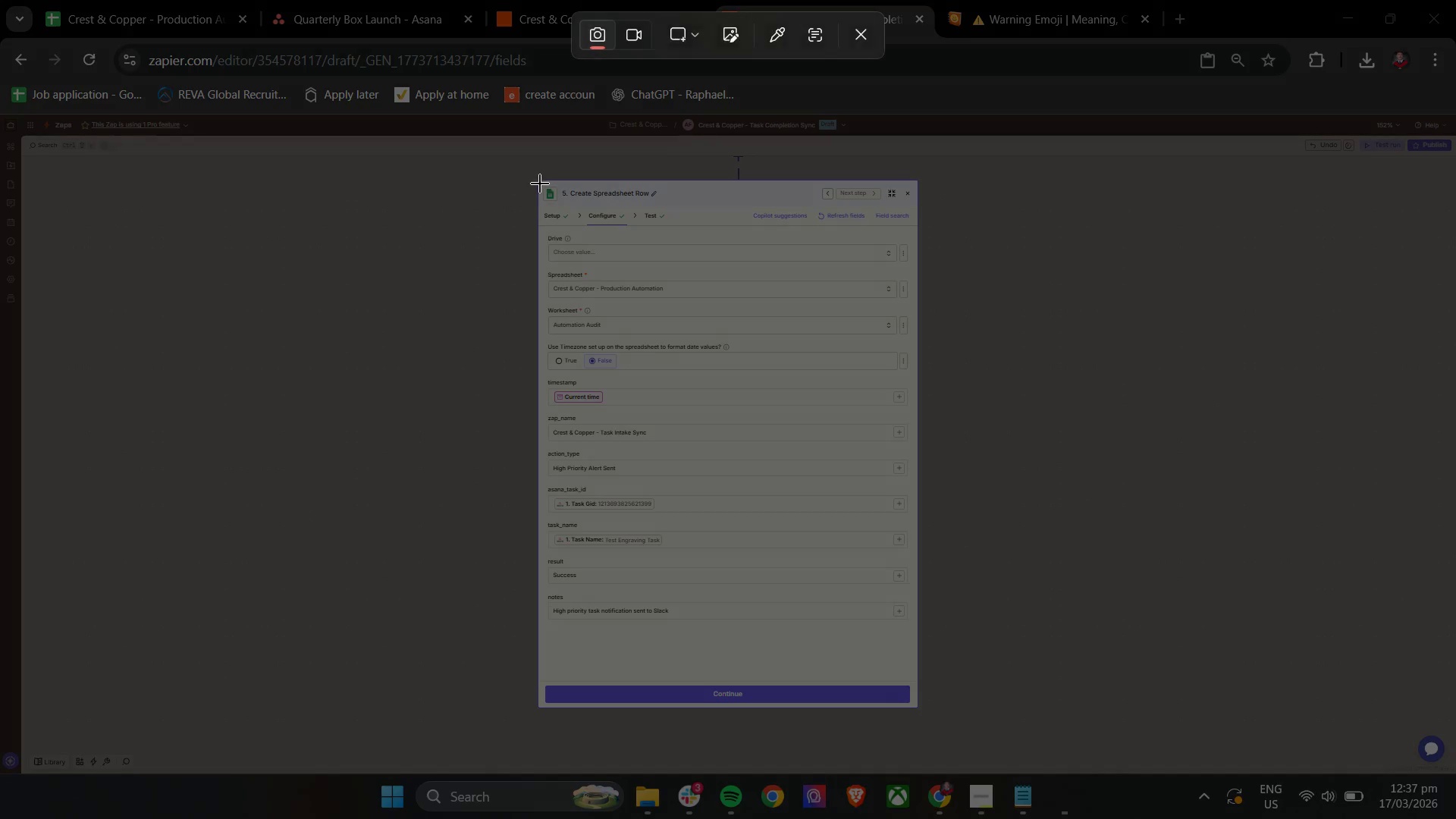 
left_click_drag(start_coordinate=[527, 169], to_coordinate=[927, 713])
 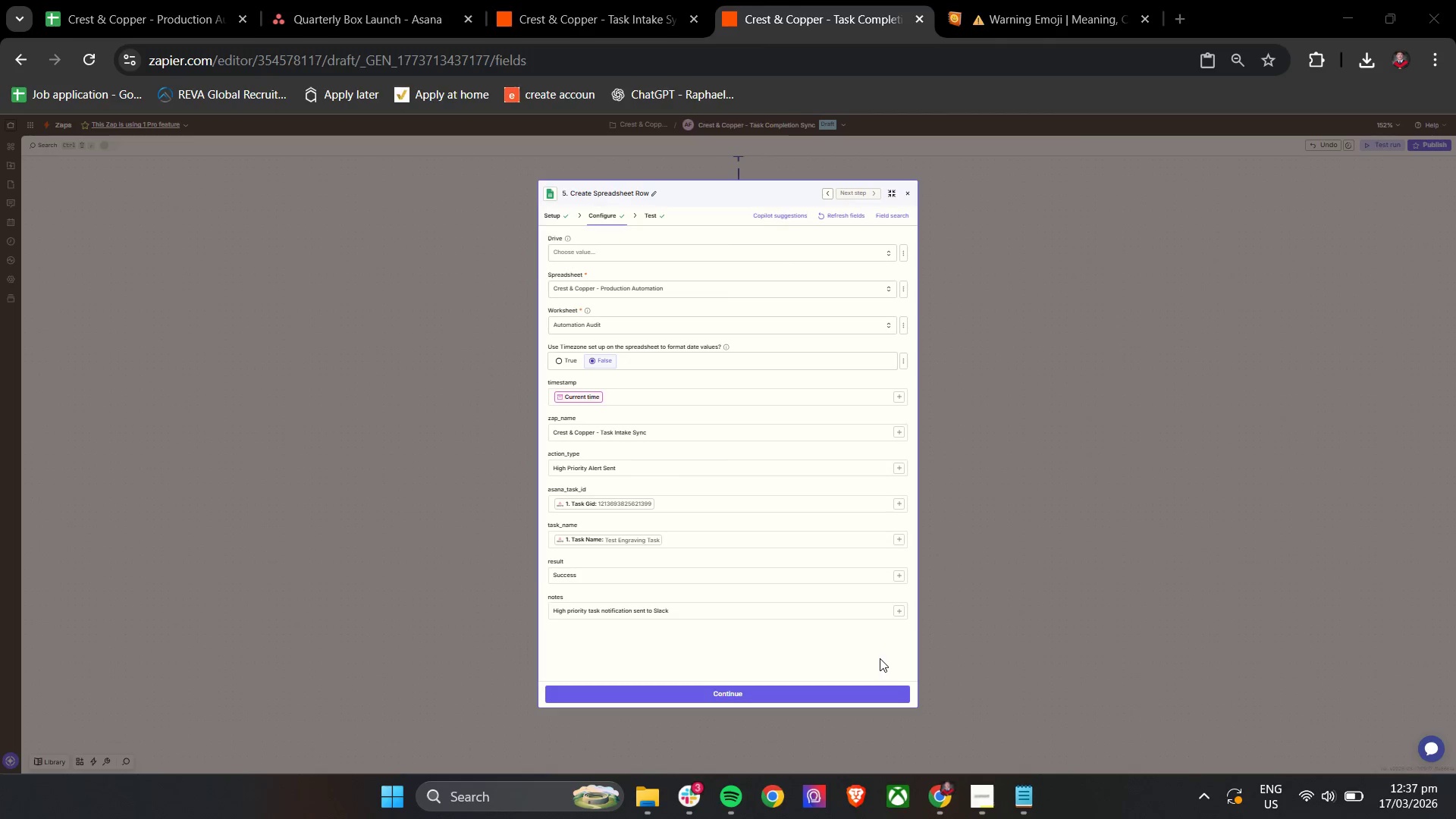 
key(Control+S)
 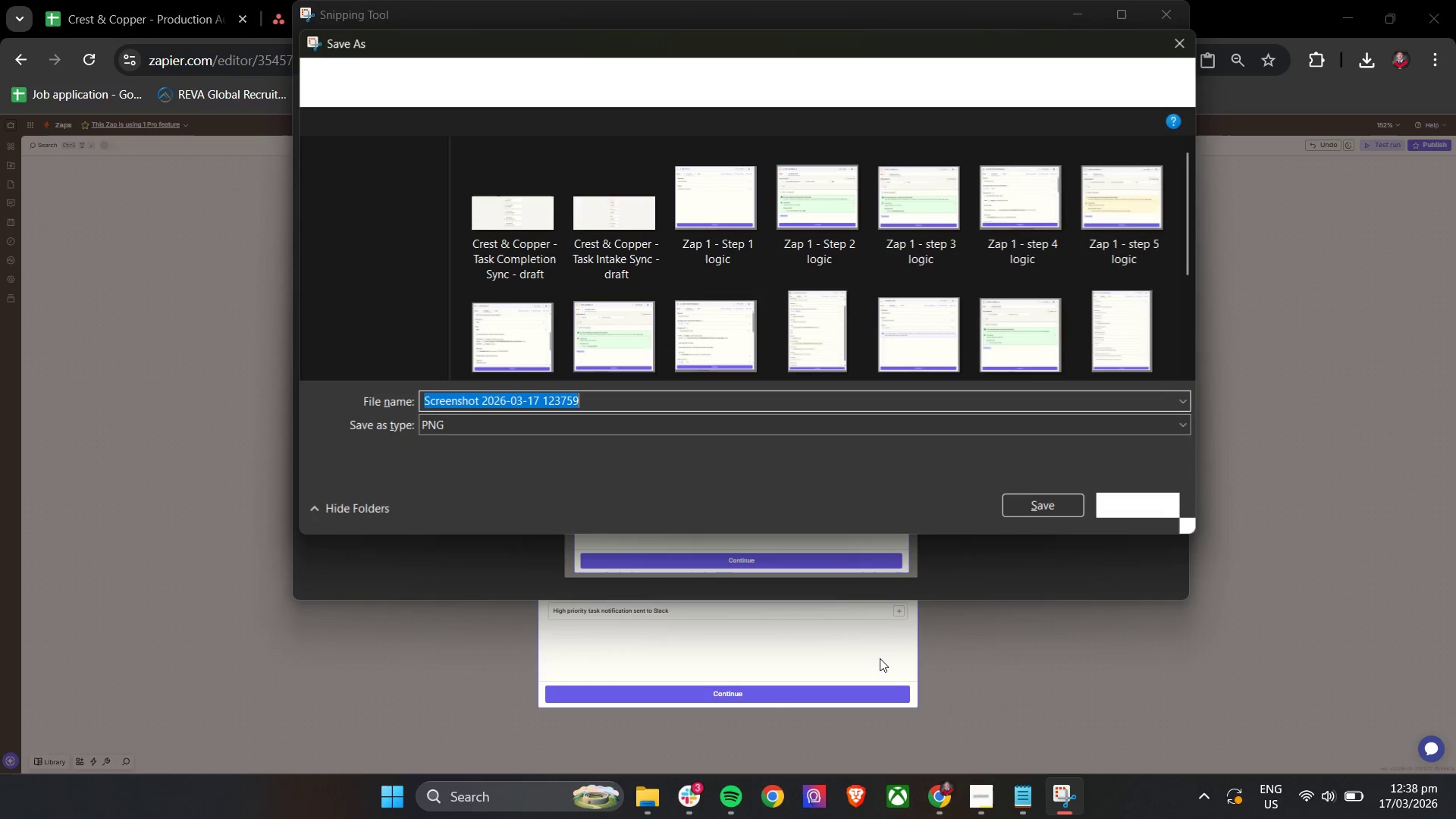 
type(Zap 2 - step 5 logic)
 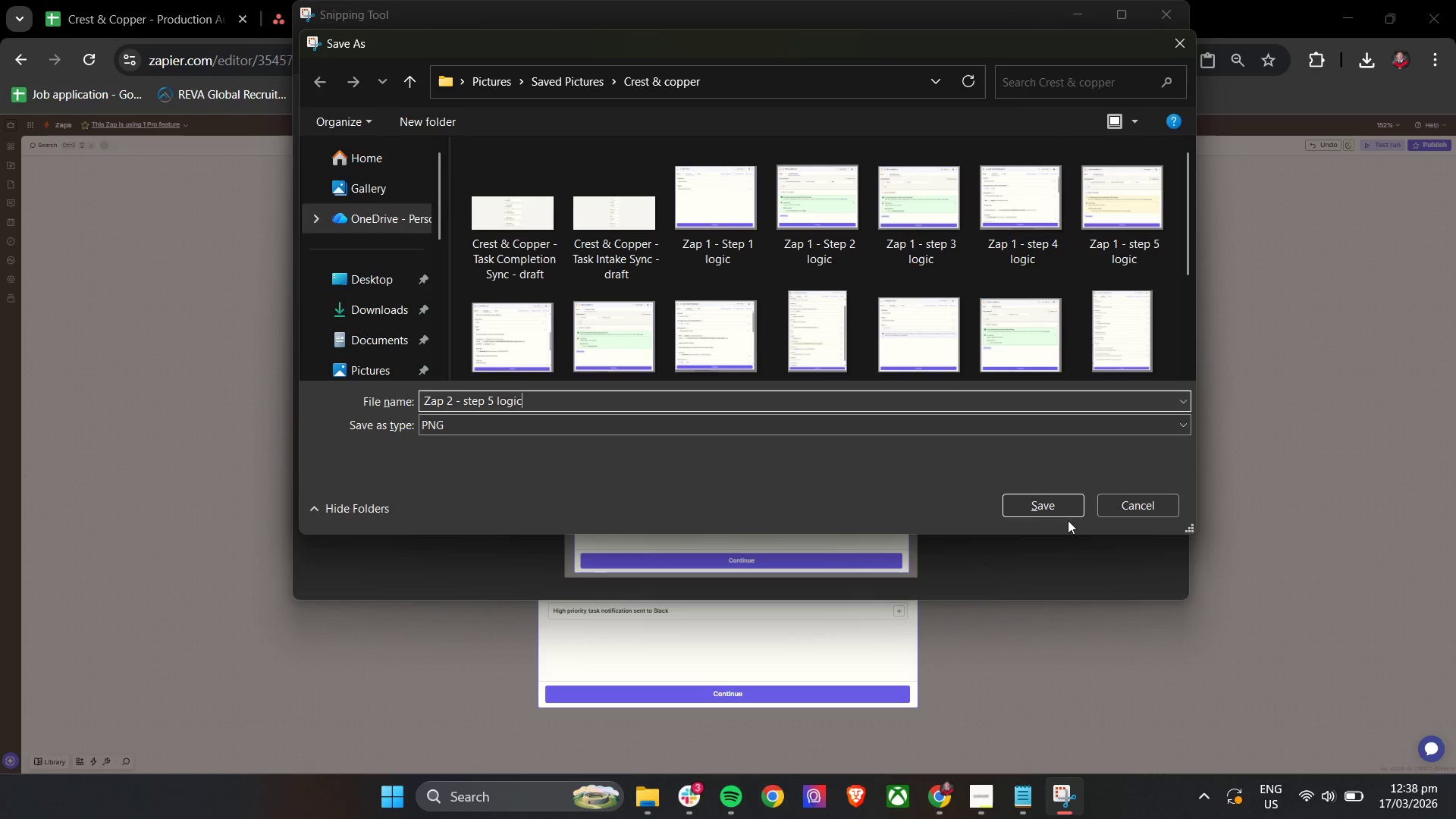 
left_click([1054, 501])
 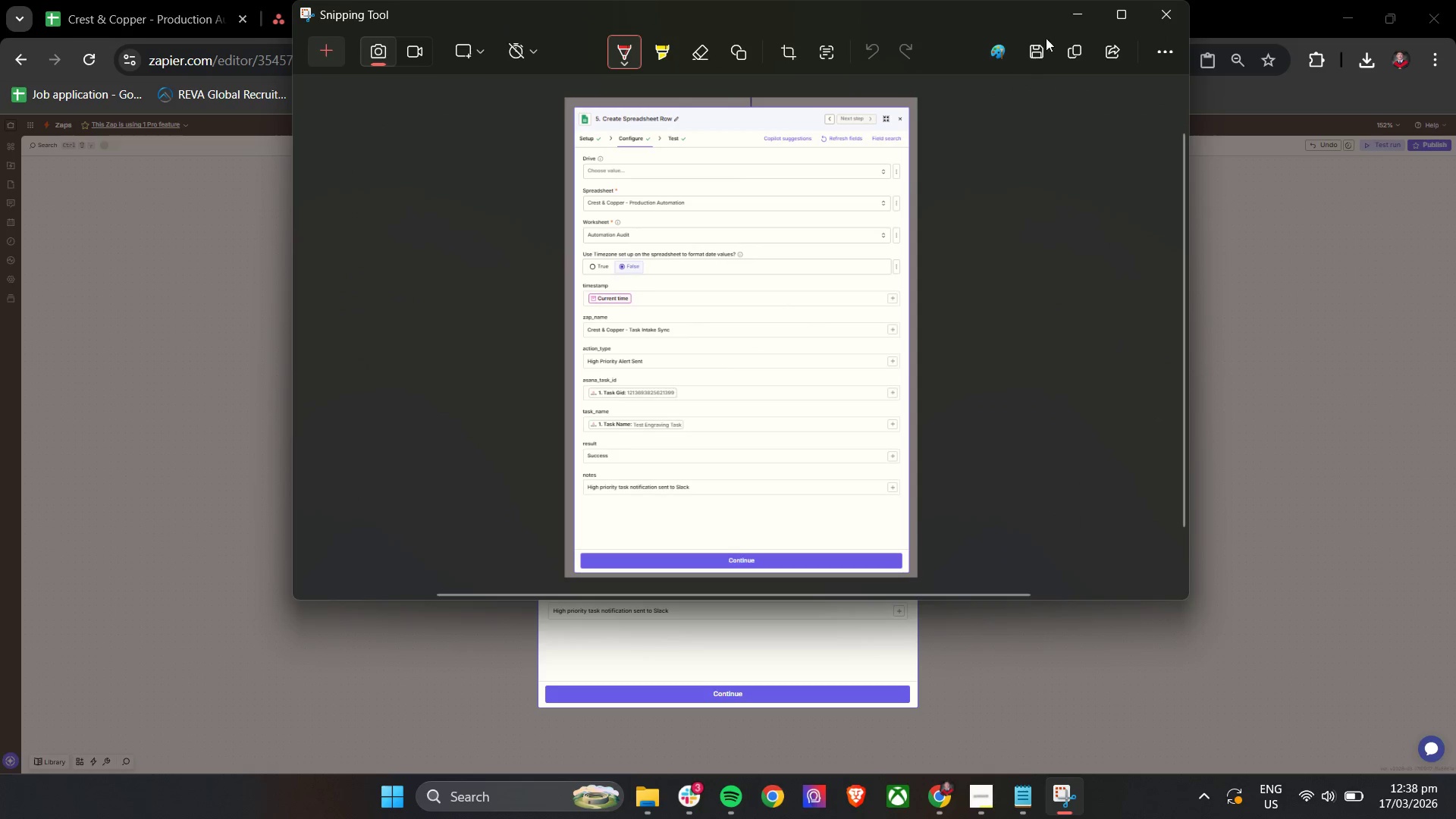 
left_click([1082, 7])
 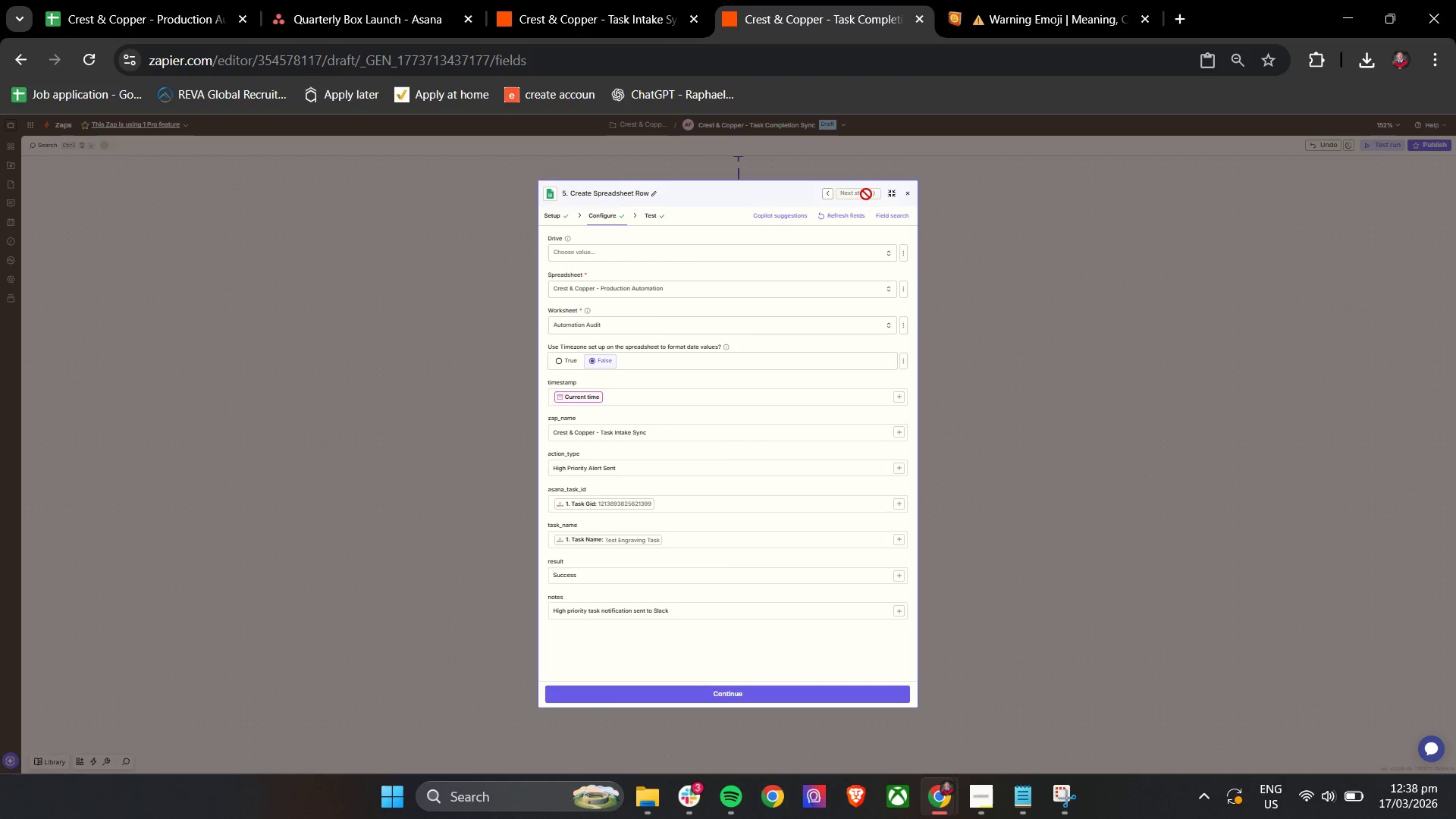 
left_click([876, 193])
 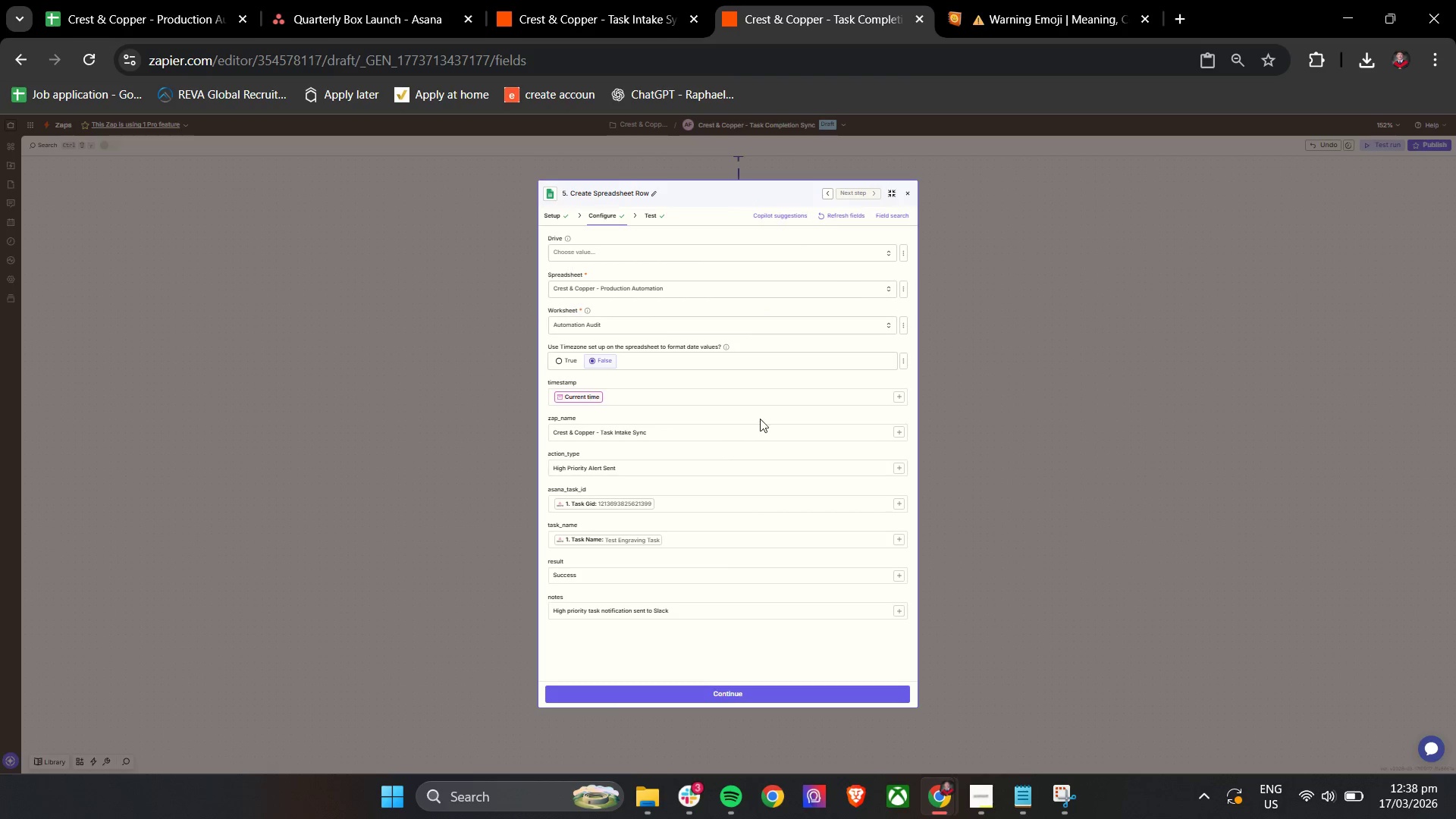 
scroll: coordinate [760, 422], scroll_direction: down, amount: 6.0
 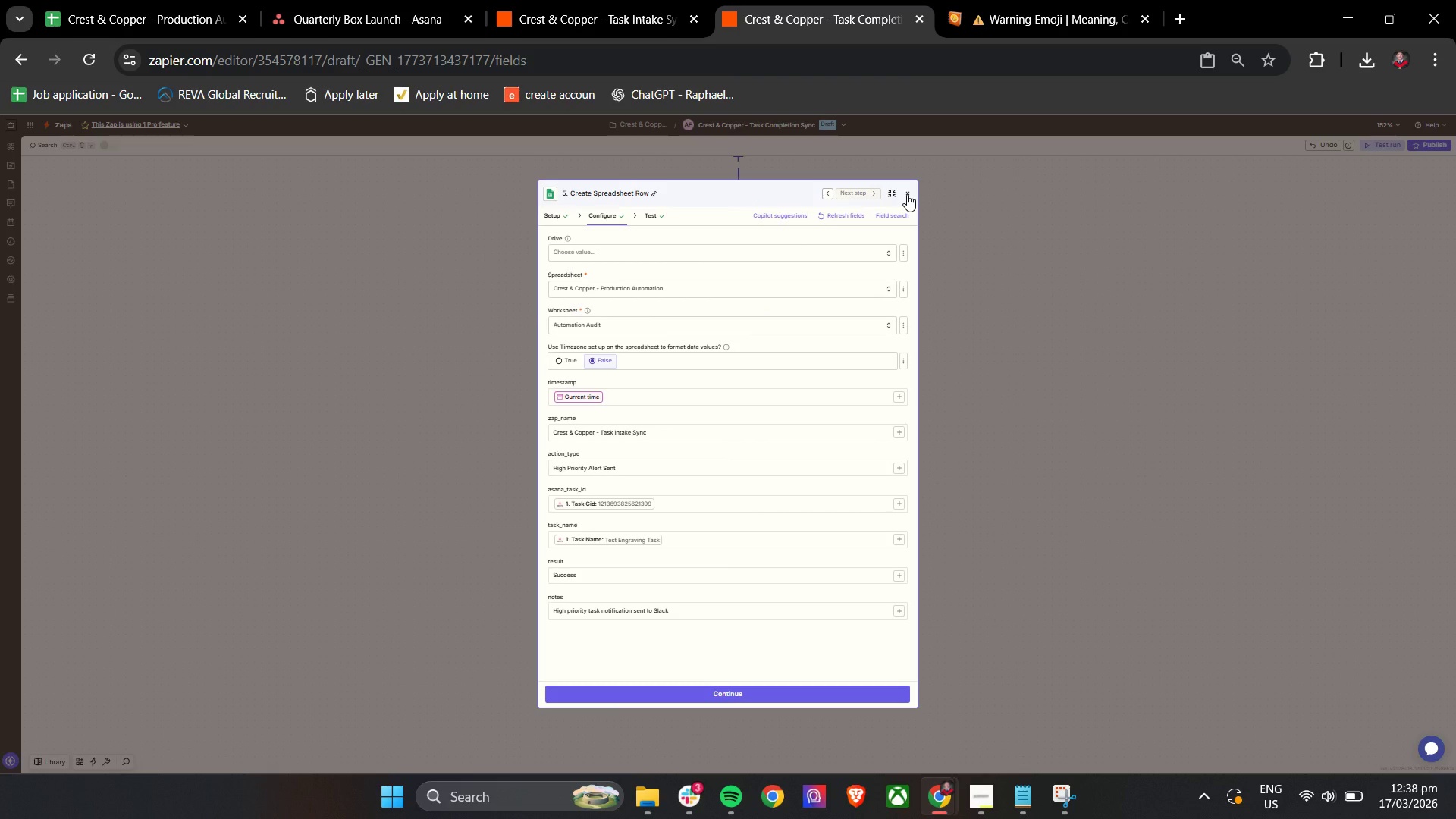 
wait(5.42)
 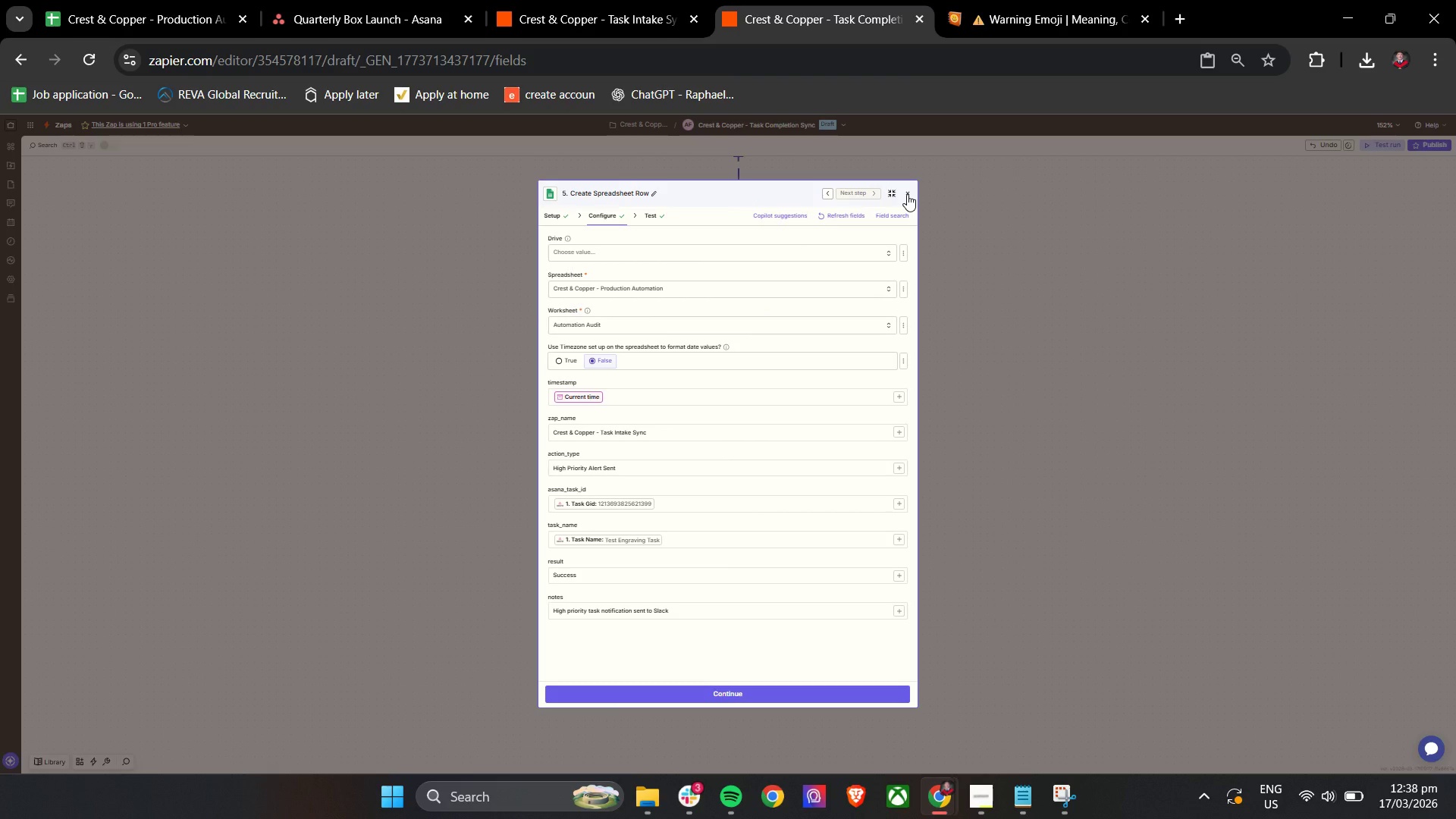 
left_click([907, 194])
 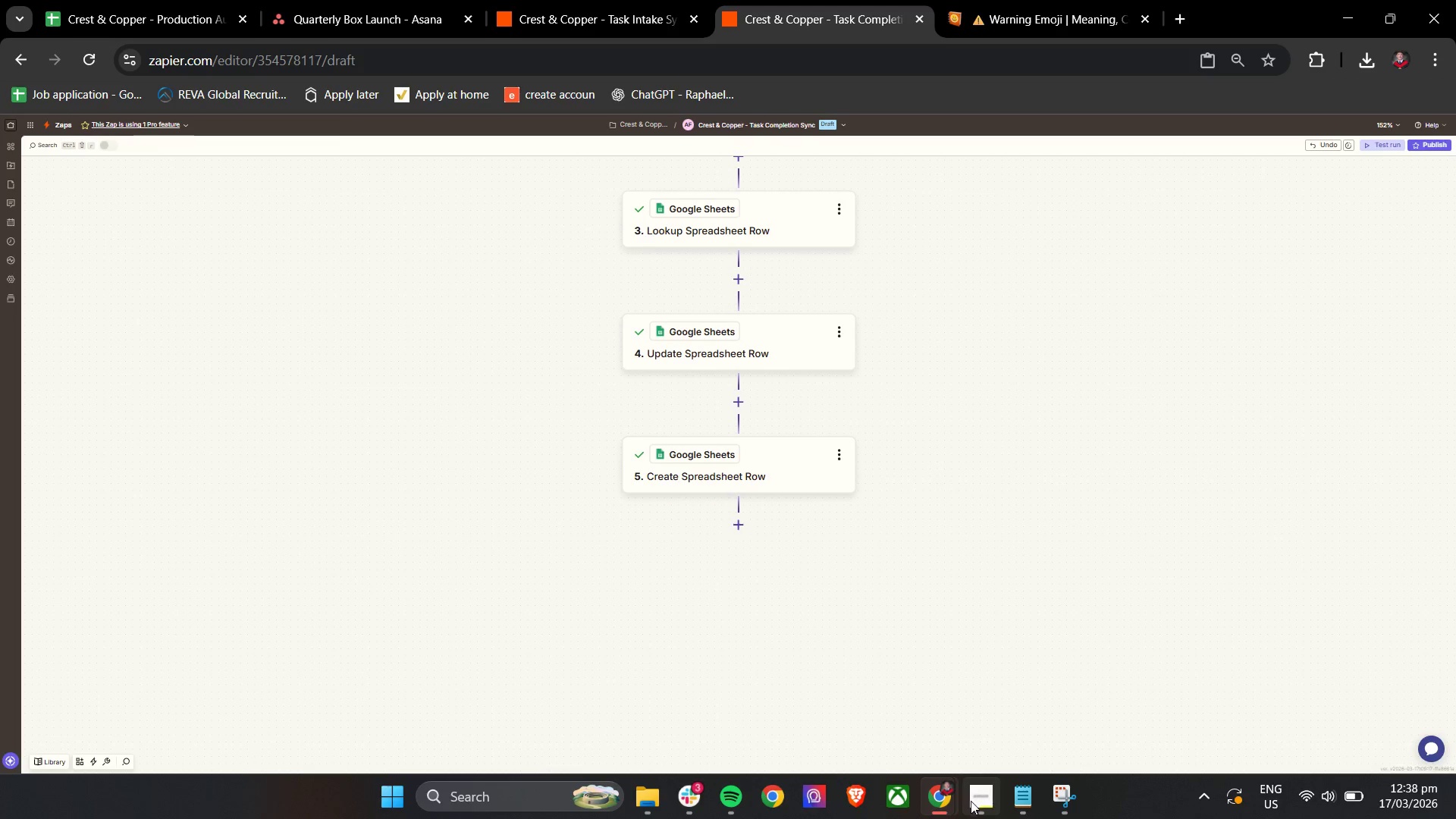 
left_click([976, 805])